 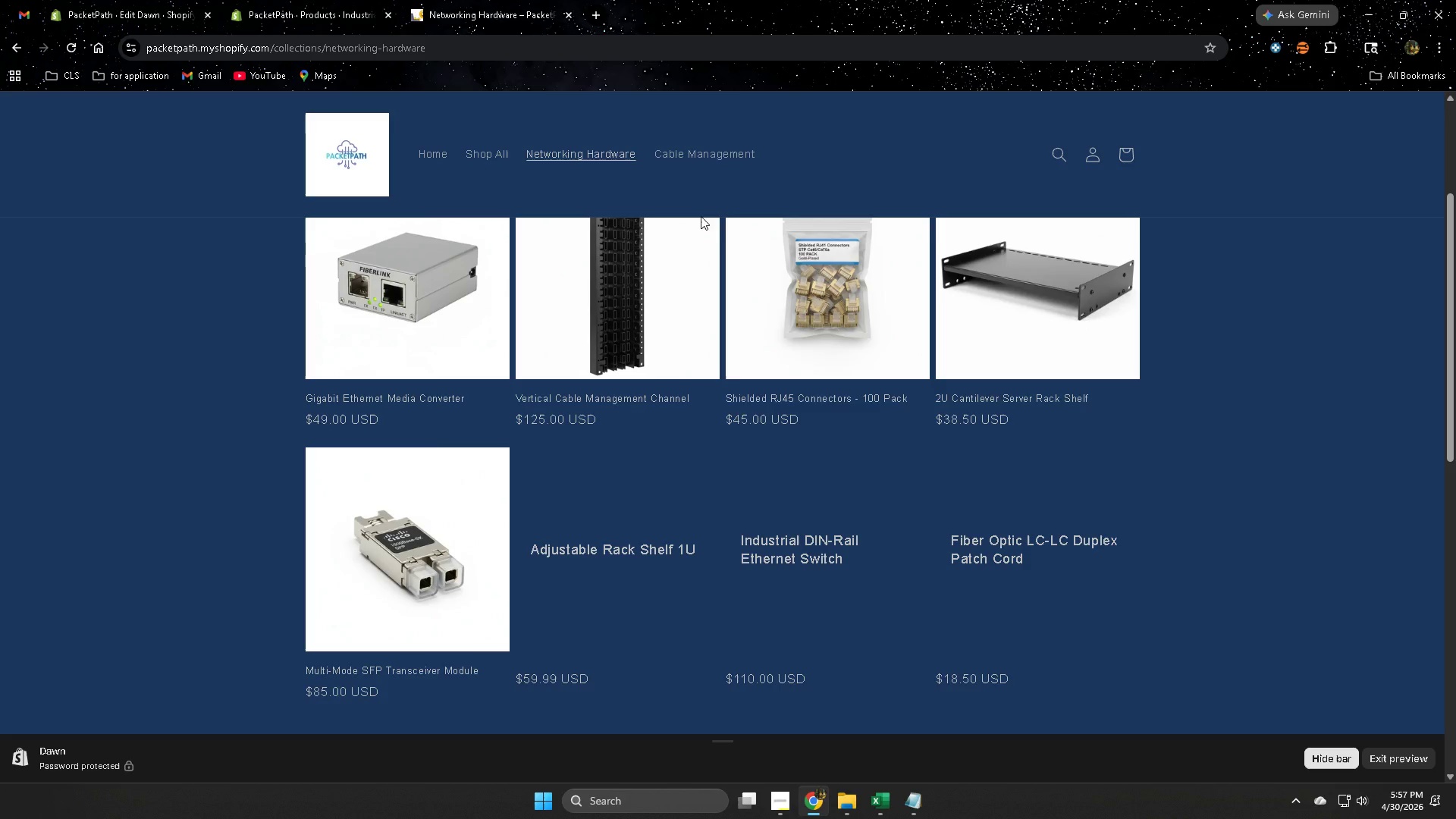 
scroll: coordinate [620, 369], scroll_direction: up, amount: 3.0
 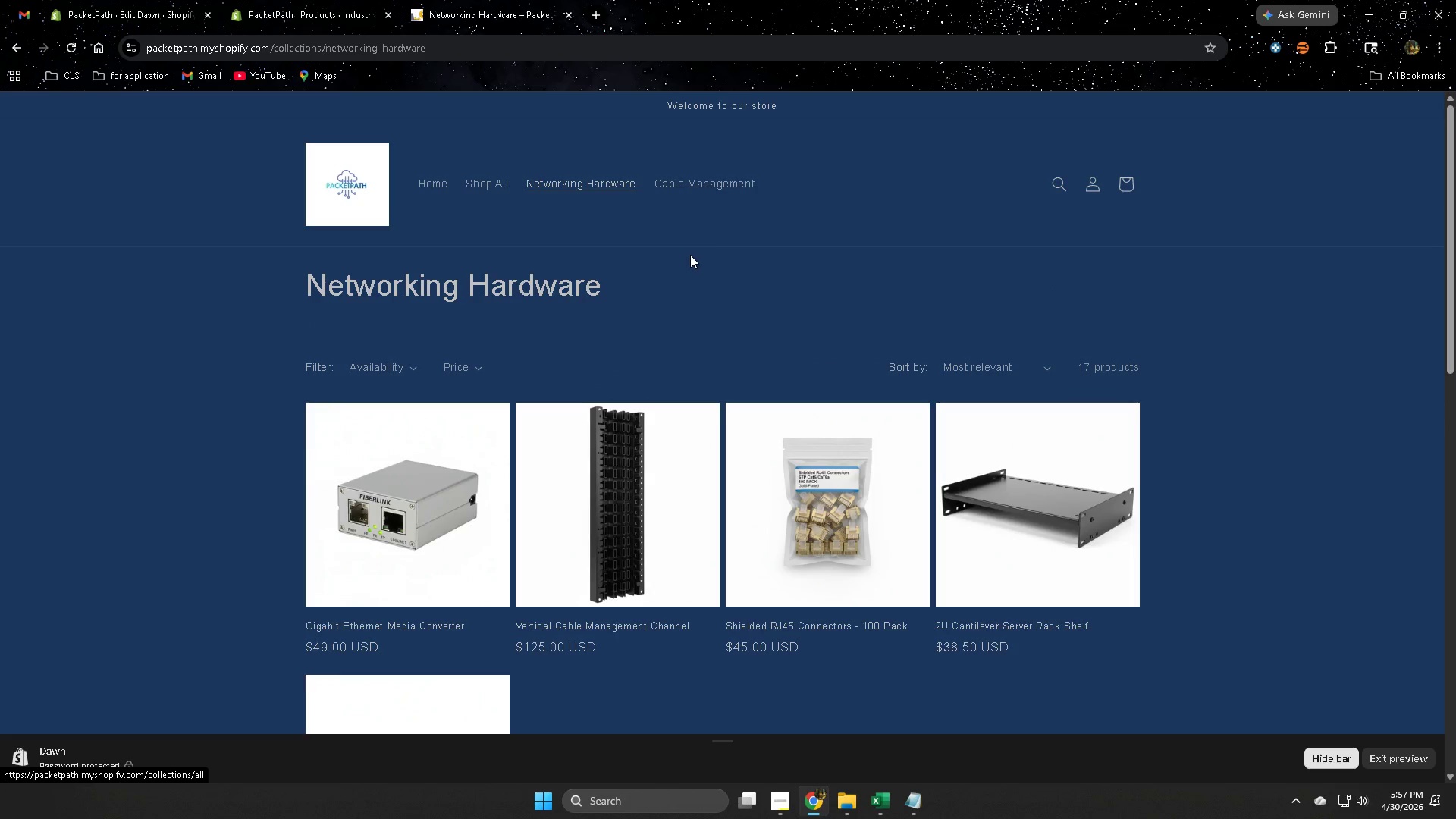 
left_click([712, 184])
 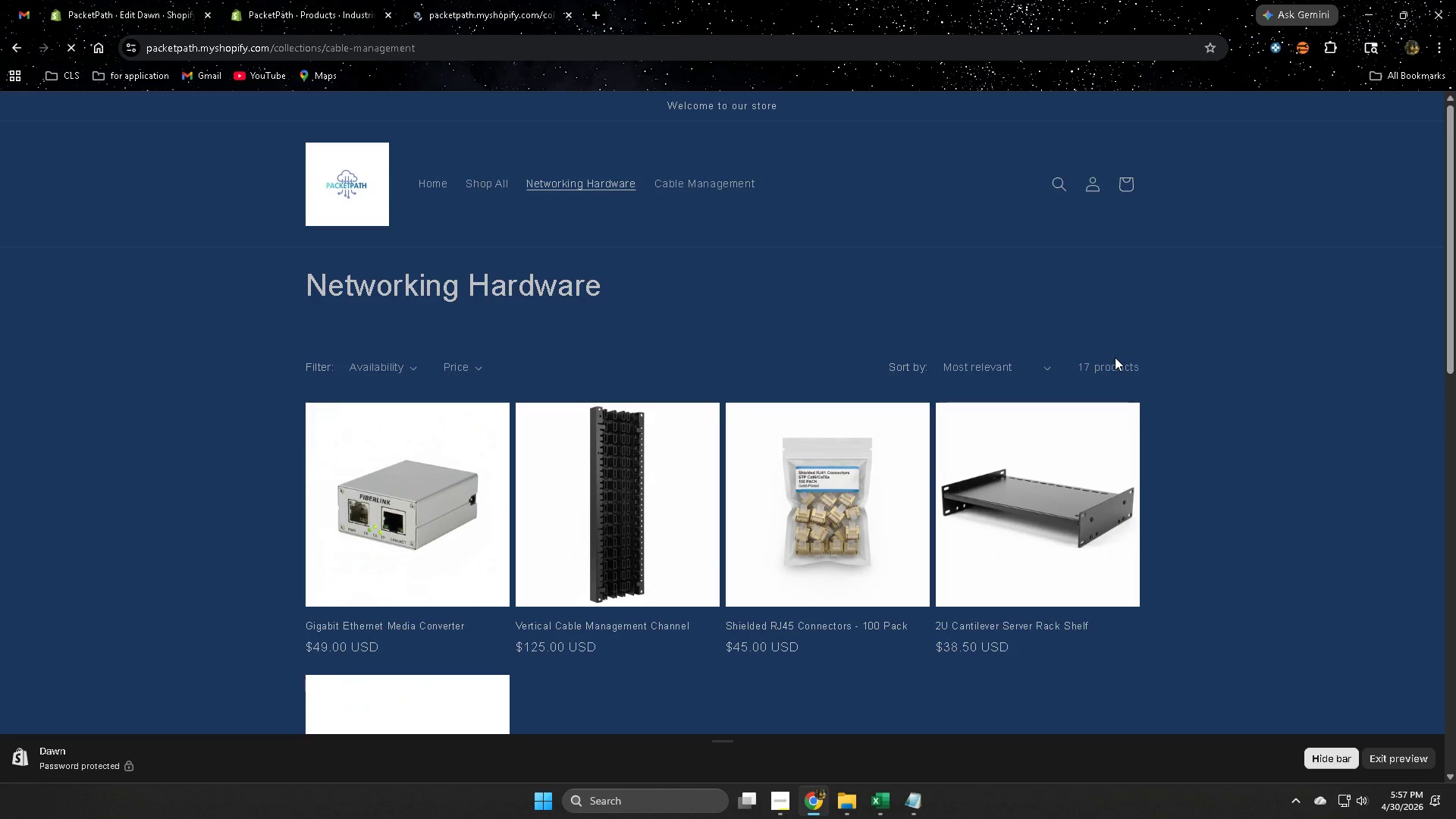 
scroll: coordinate [1115, 357], scroll_direction: down, amount: 3.0
 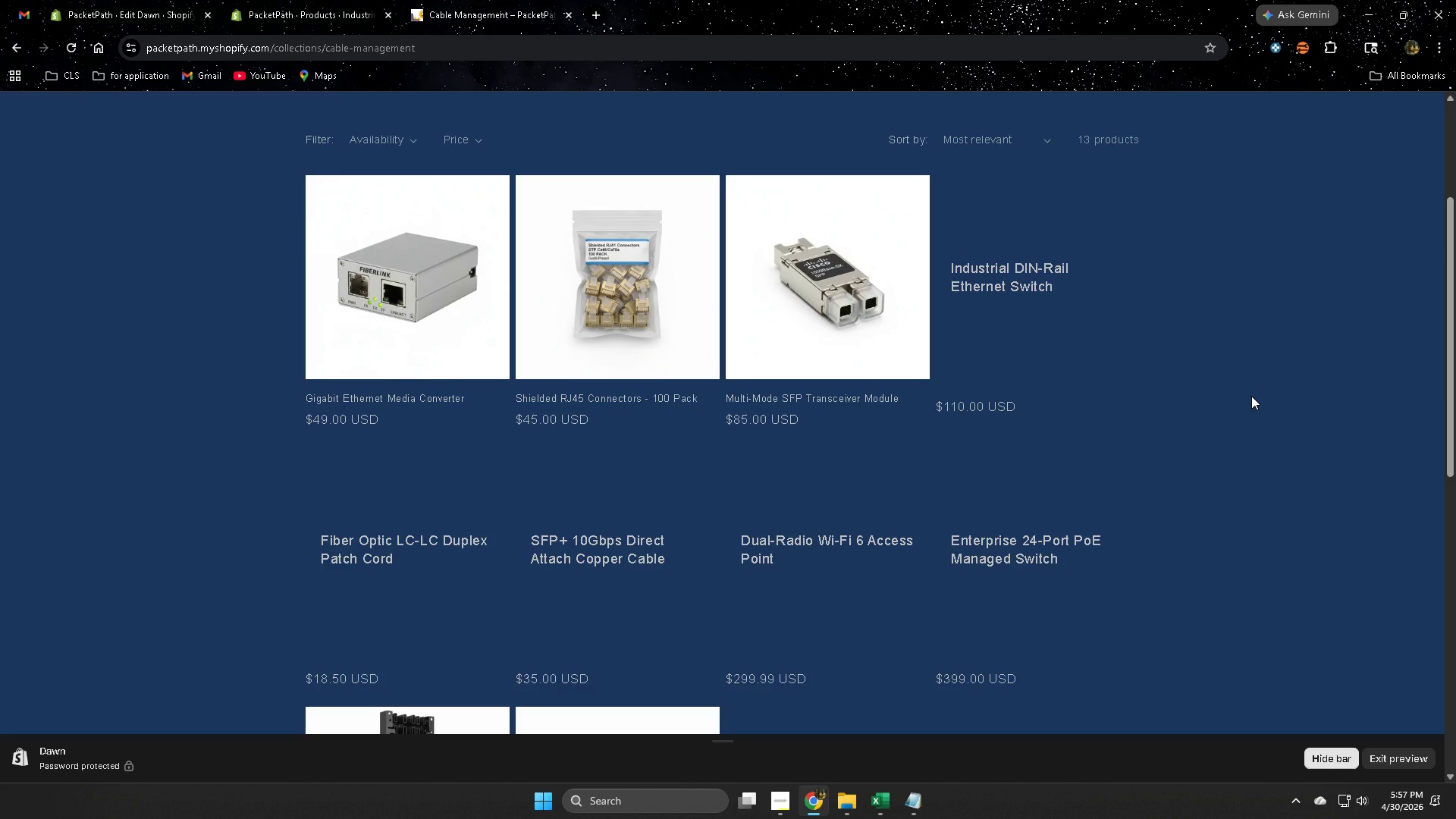 
scroll: coordinate [1250, 396], scroll_direction: up, amount: 2.0
 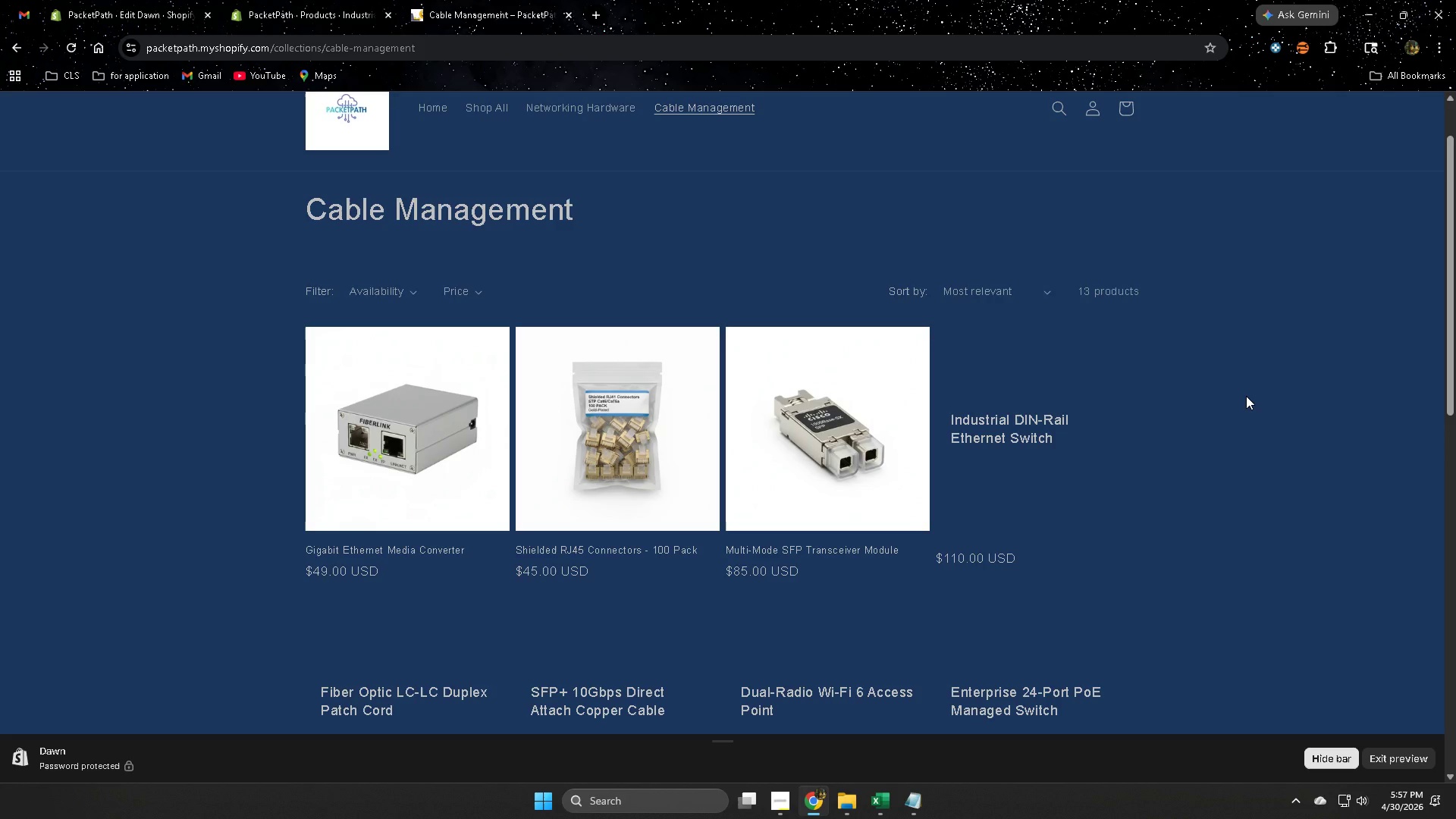 
scroll: coordinate [1166, 473], scroll_direction: down, amount: 7.0
 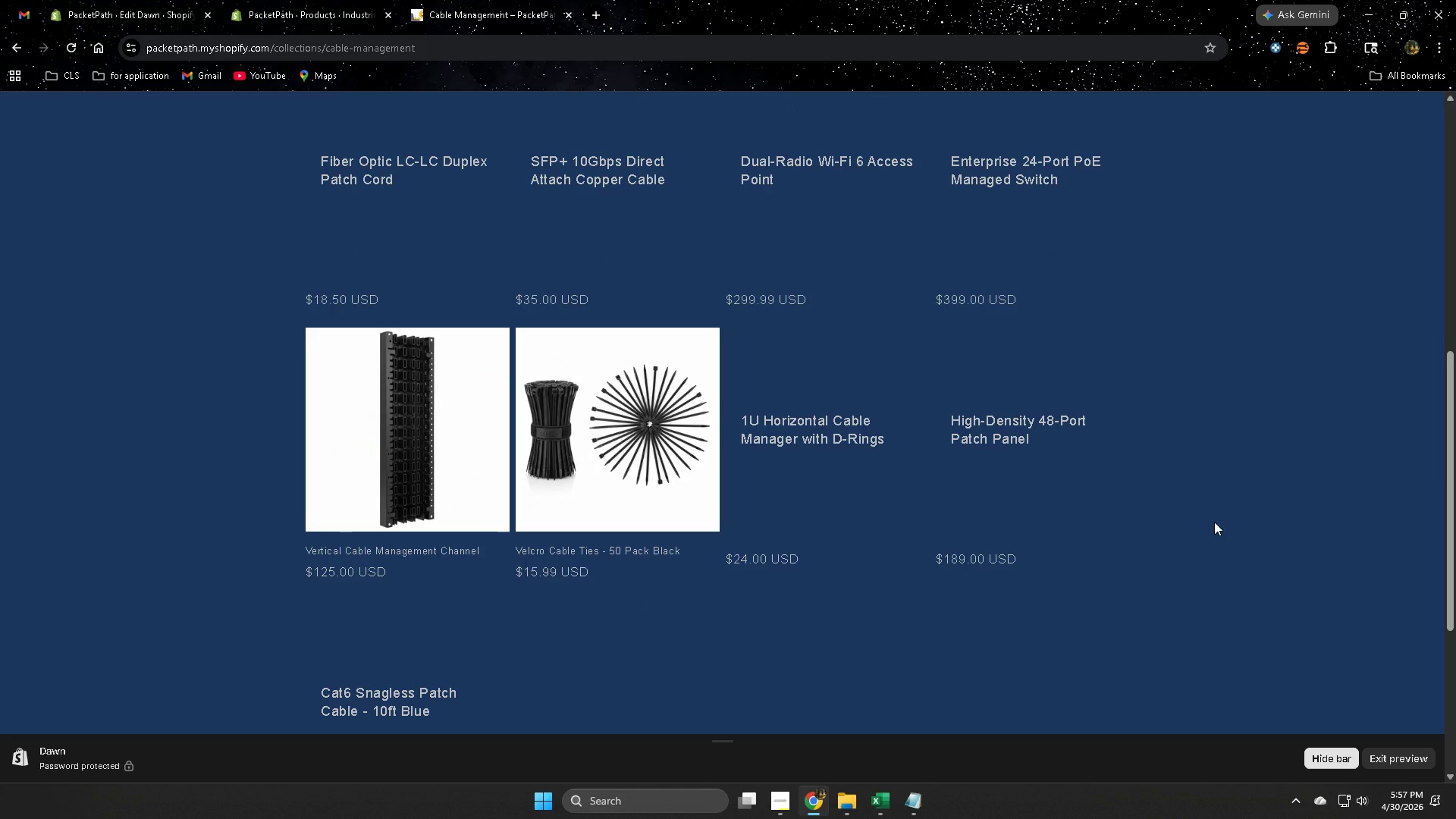 
wait(7.27)
 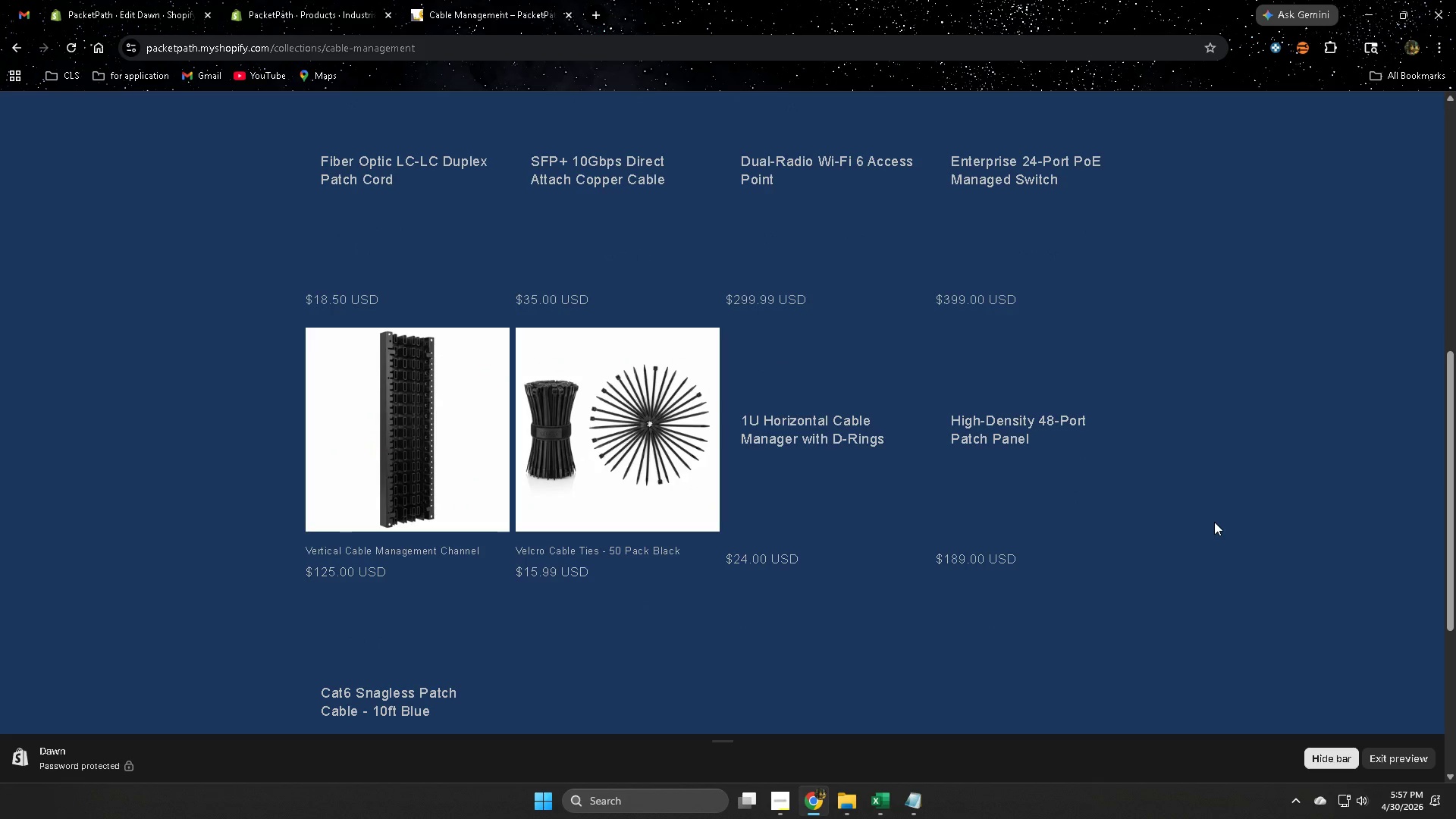 
scroll: coordinate [517, 362], scroll_direction: up, amount: 4.0
 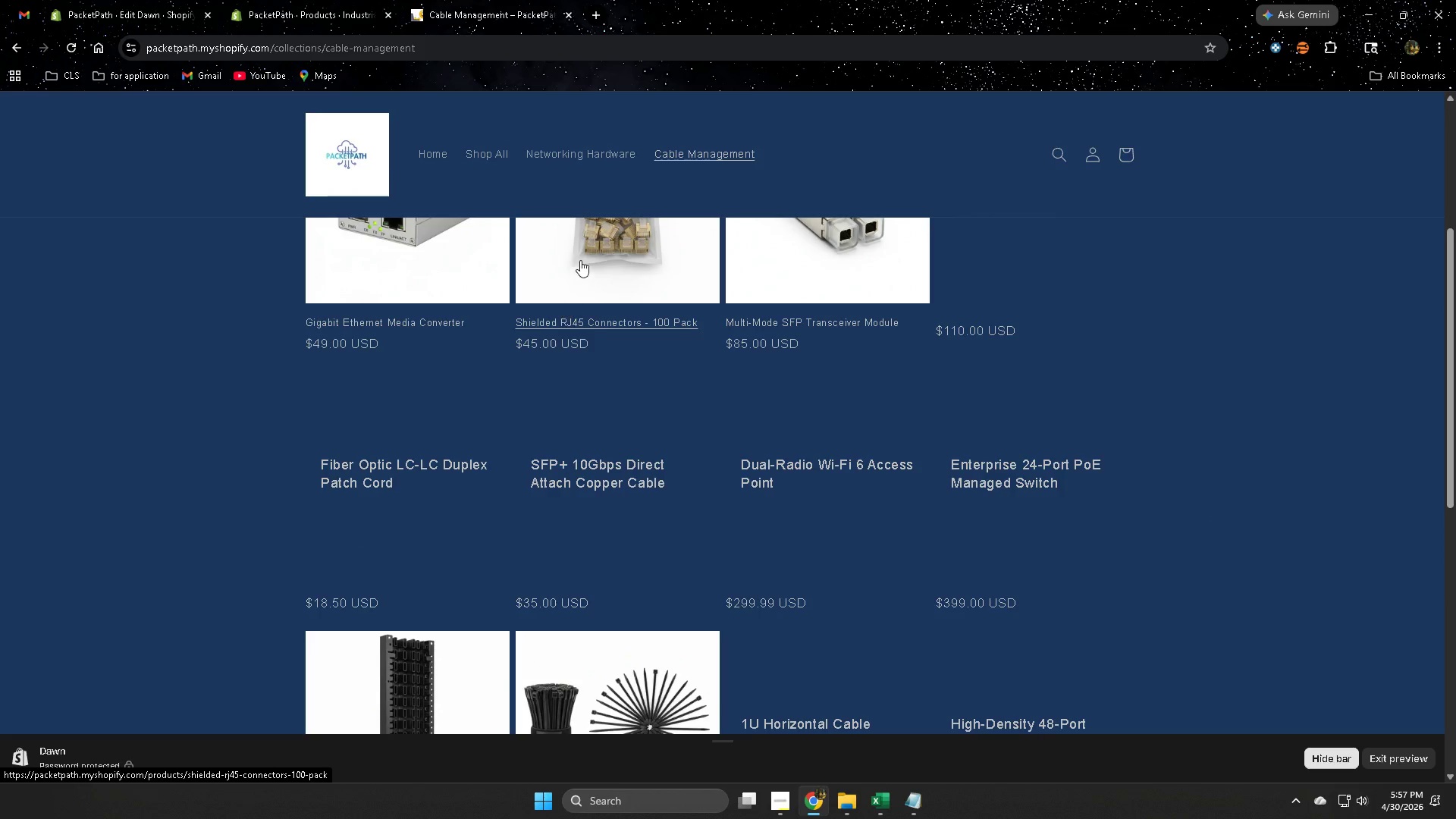 
left_click([570, 141])
 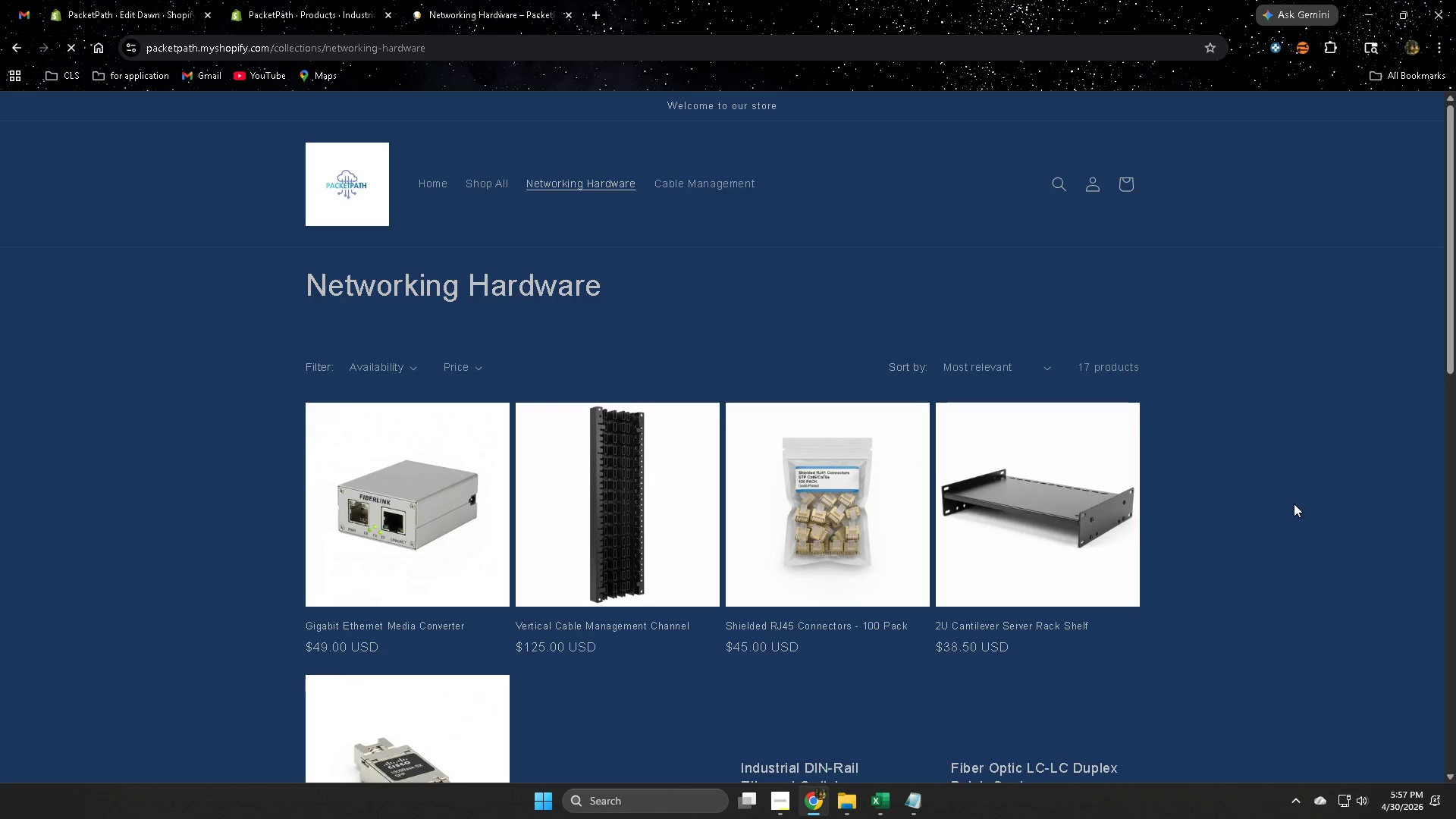 
scroll: coordinate [587, 326], scroll_direction: up, amount: 2.0
 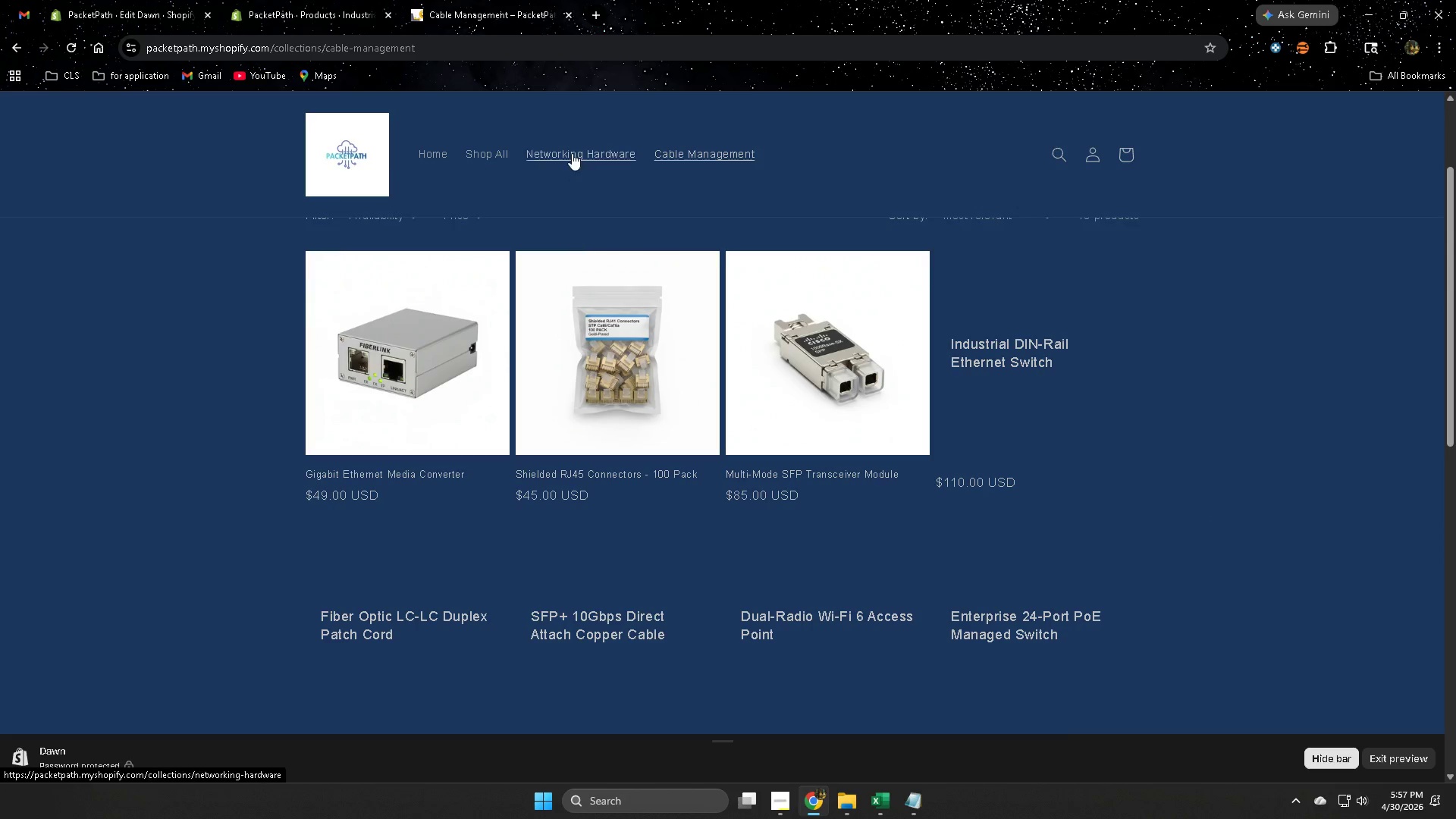 
scroll: coordinate [1286, 498], scroll_direction: down, amount: 6.0
 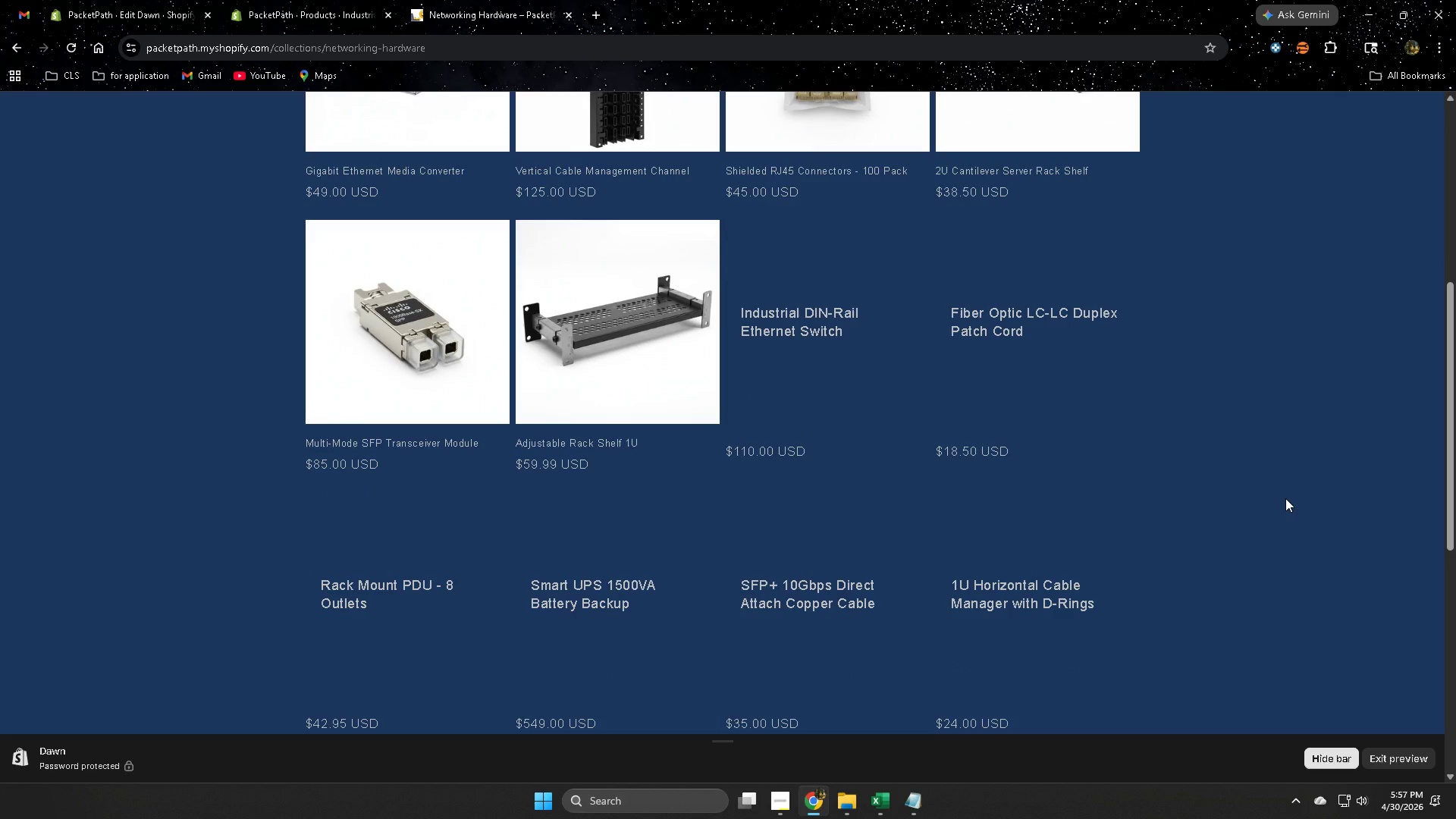 
scroll: coordinate [1281, 497], scroll_direction: up, amount: 3.0
 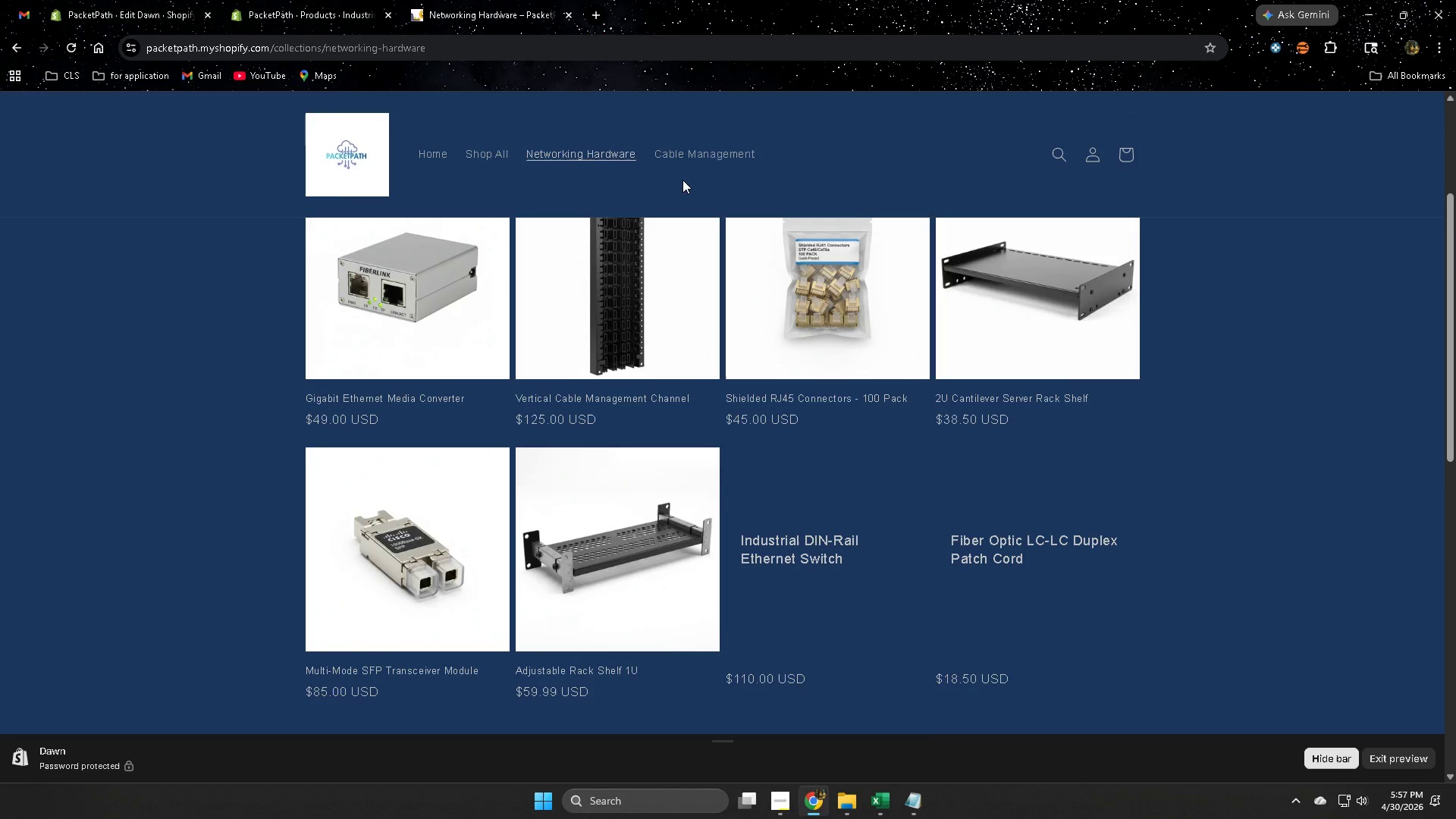 
left_click([689, 158])
 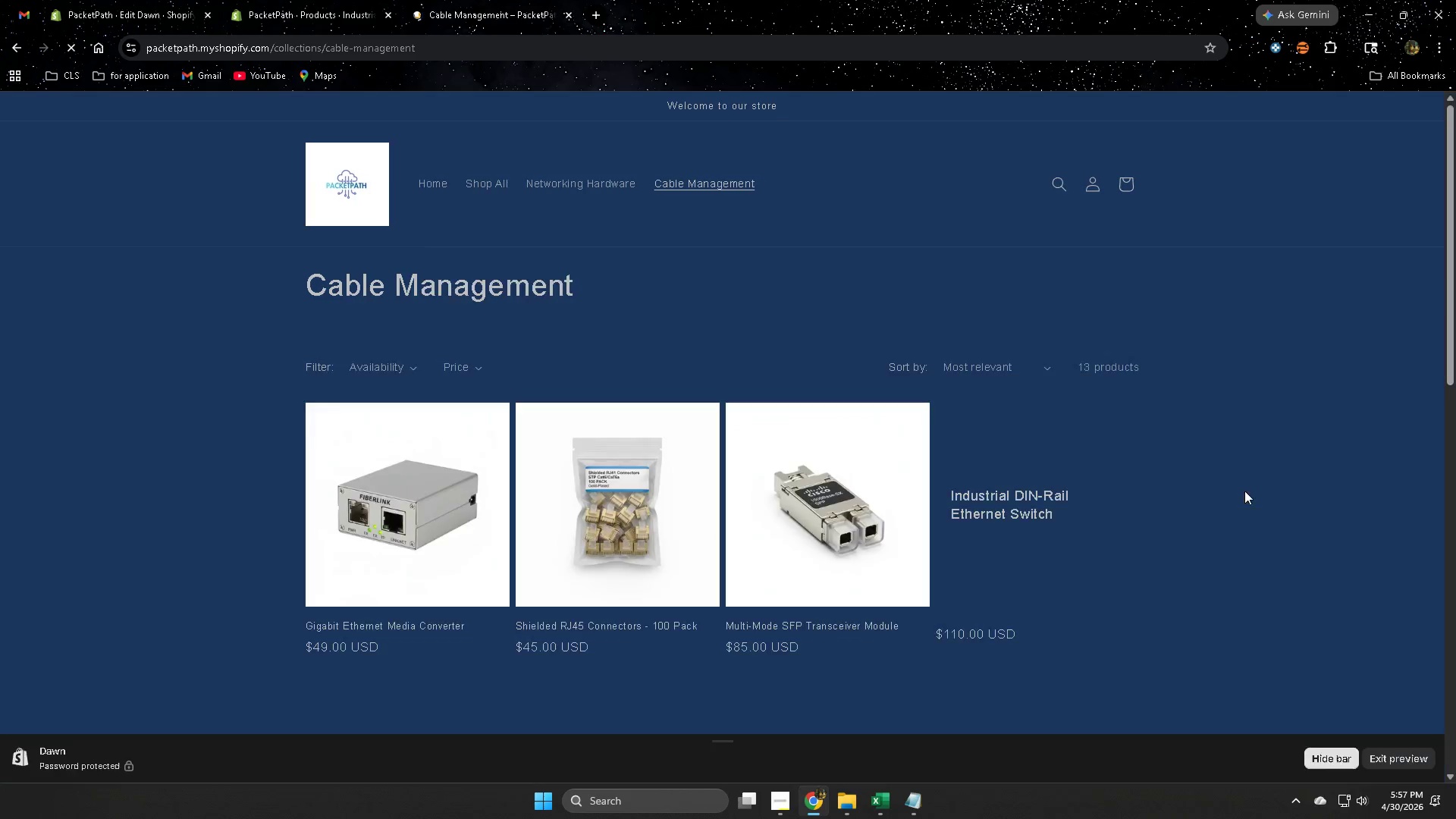 
scroll: coordinate [1244, 490], scroll_direction: down, amount: 2.0
 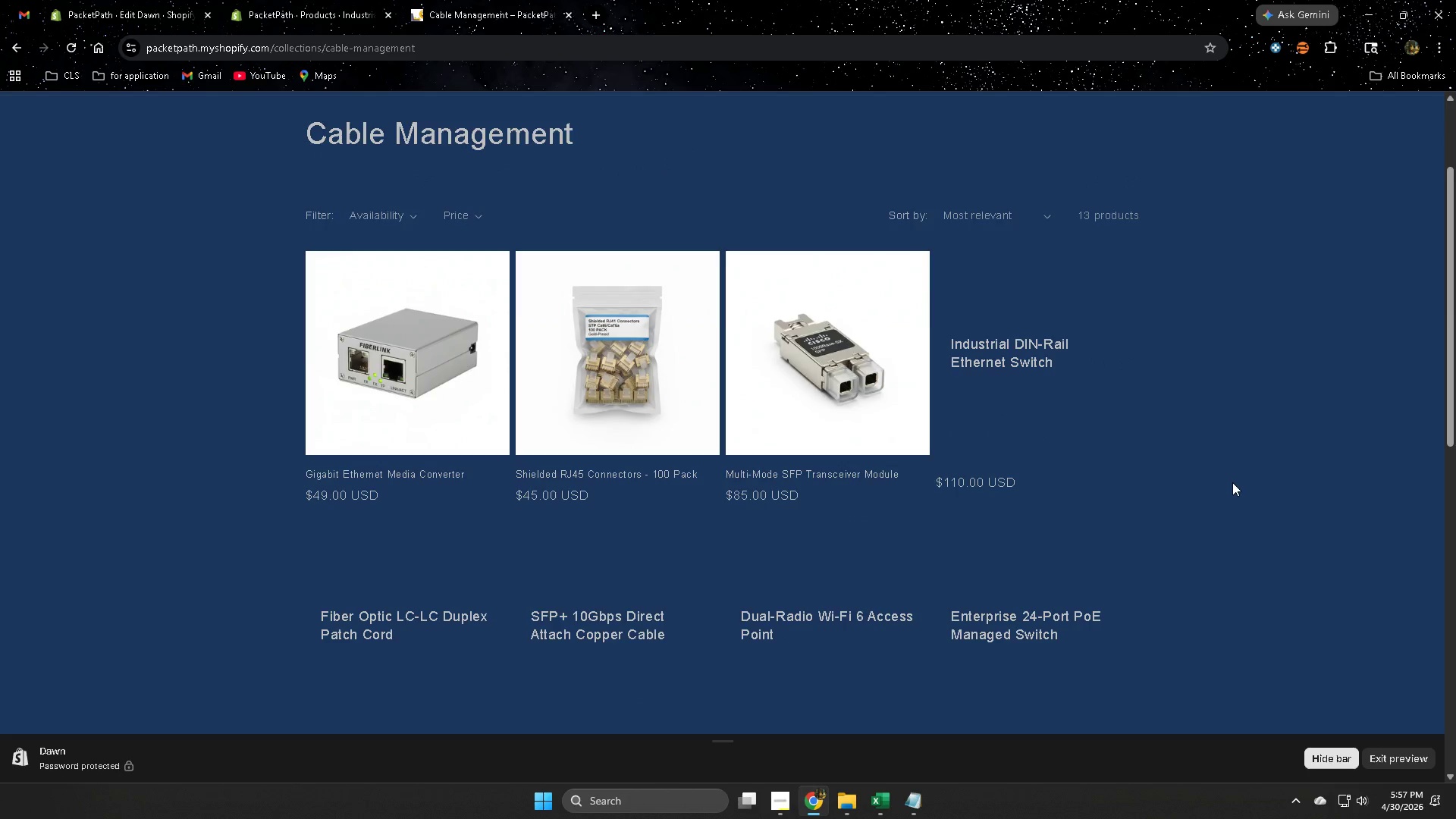 
scroll: coordinate [1230, 482], scroll_direction: up, amount: 2.0
 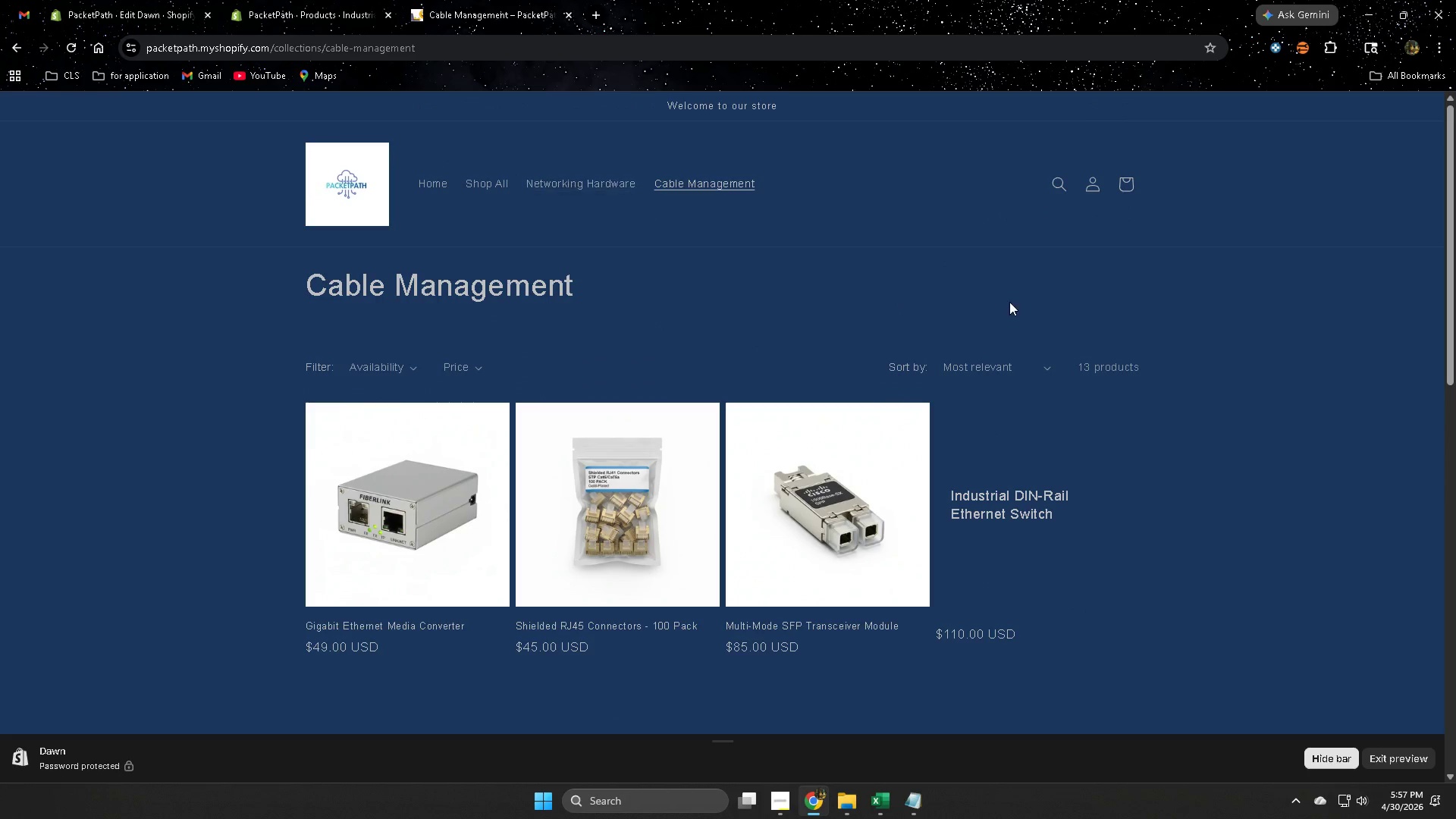 
scroll: coordinate [1375, 499], scroll_direction: down, amount: 12.0
 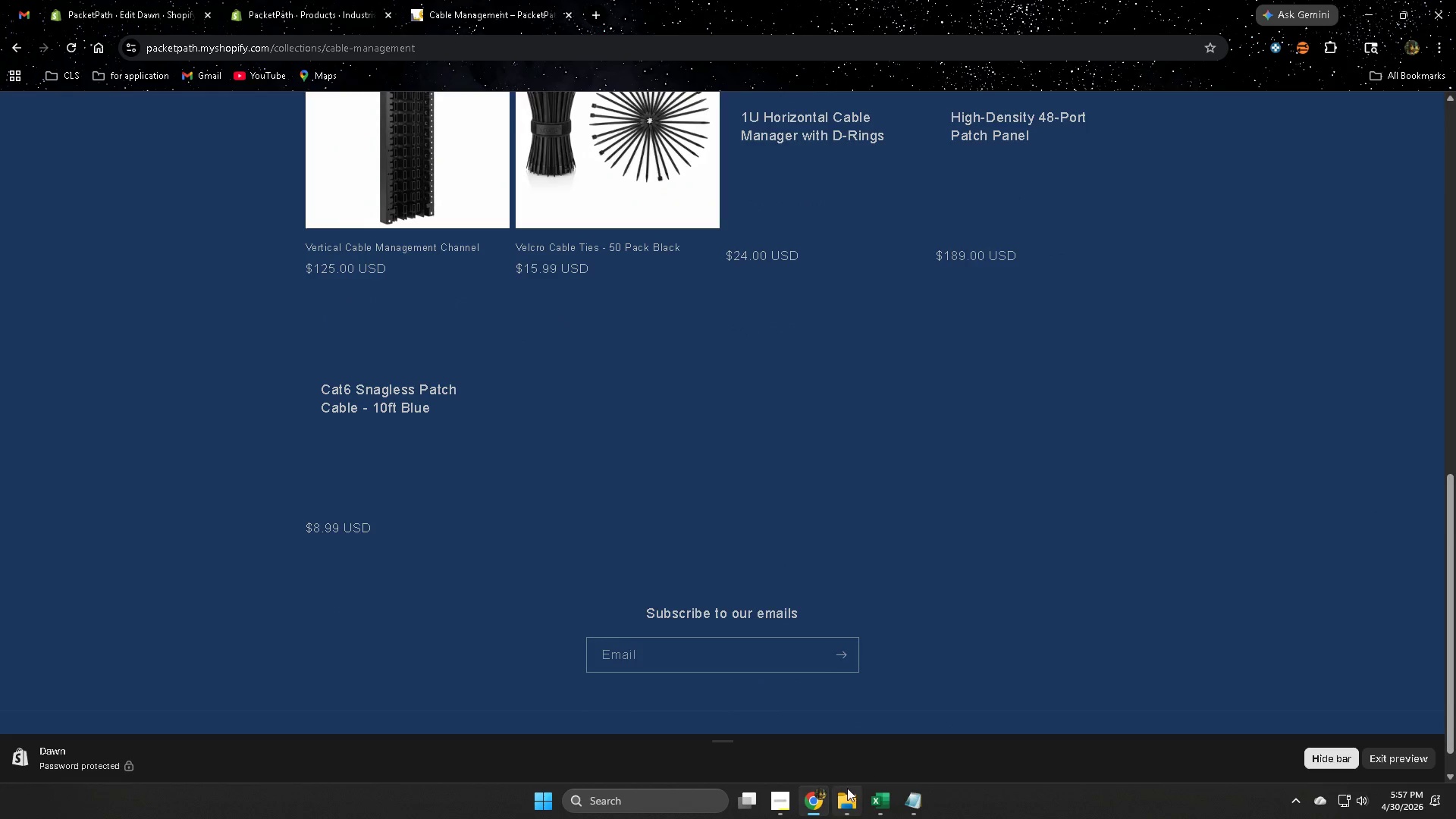 
left_click([874, 788])
 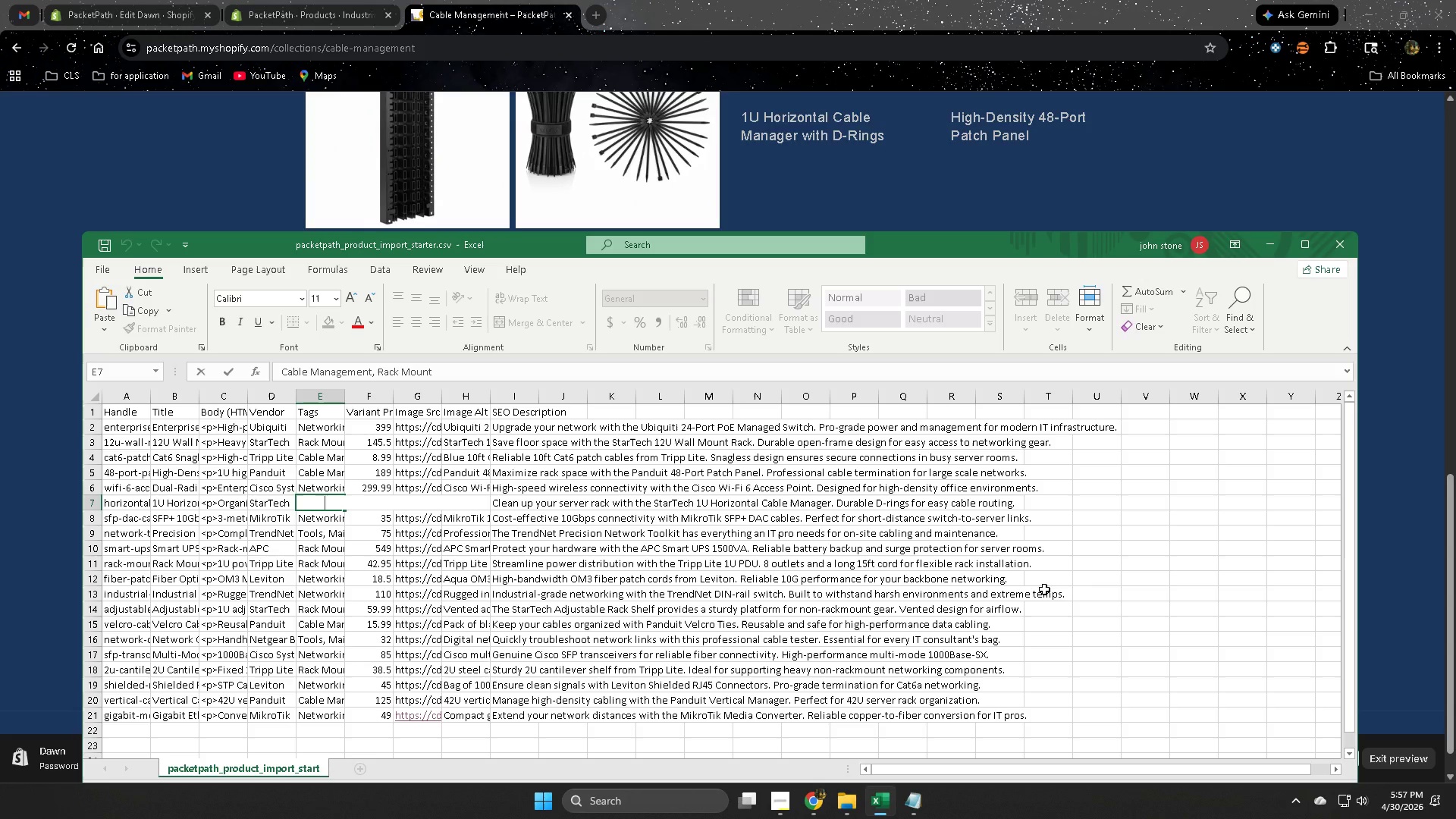 
left_click([1273, 606])
 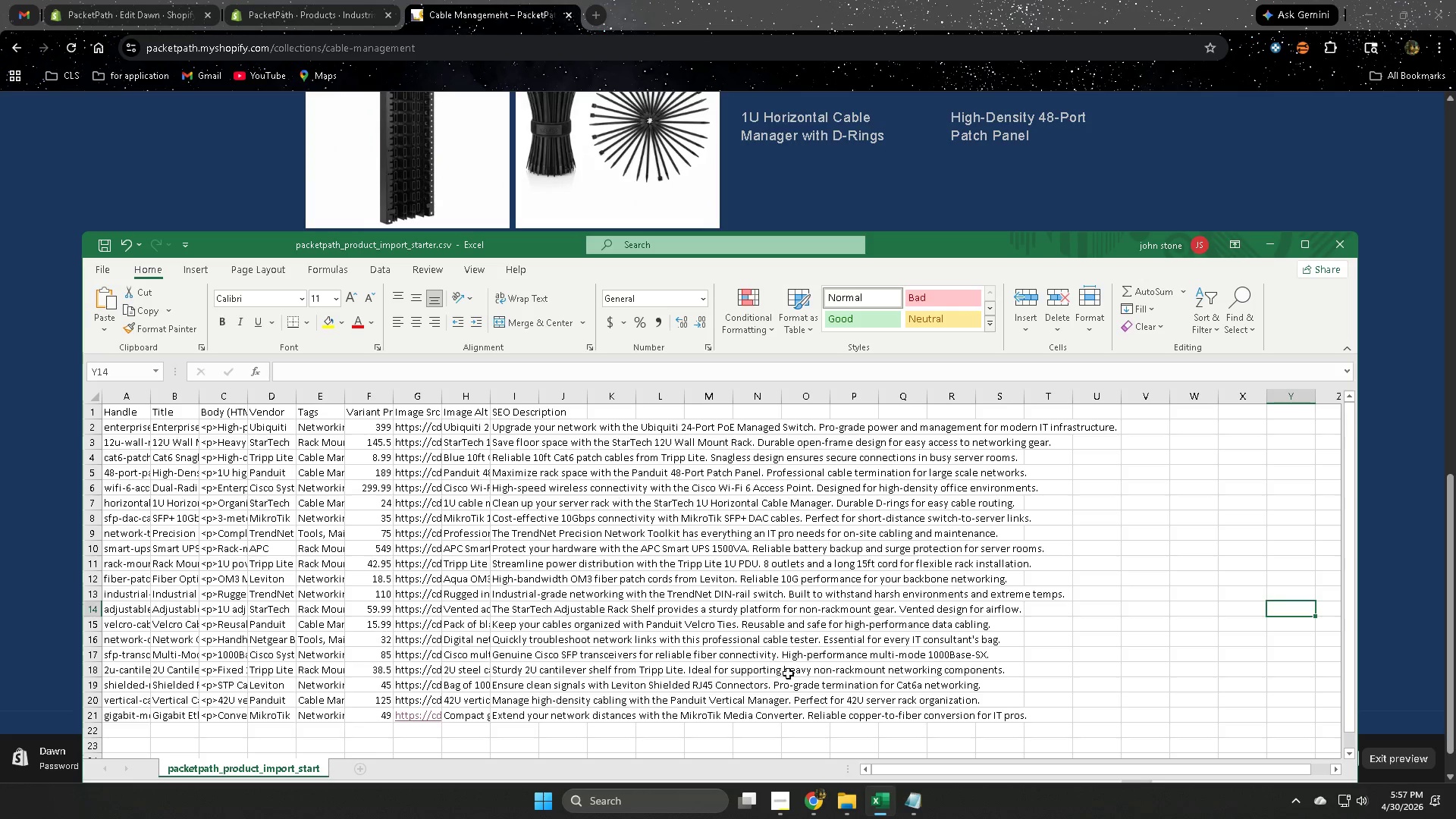 
scroll: coordinate [758, 672], scroll_direction: down, amount: 2.0
 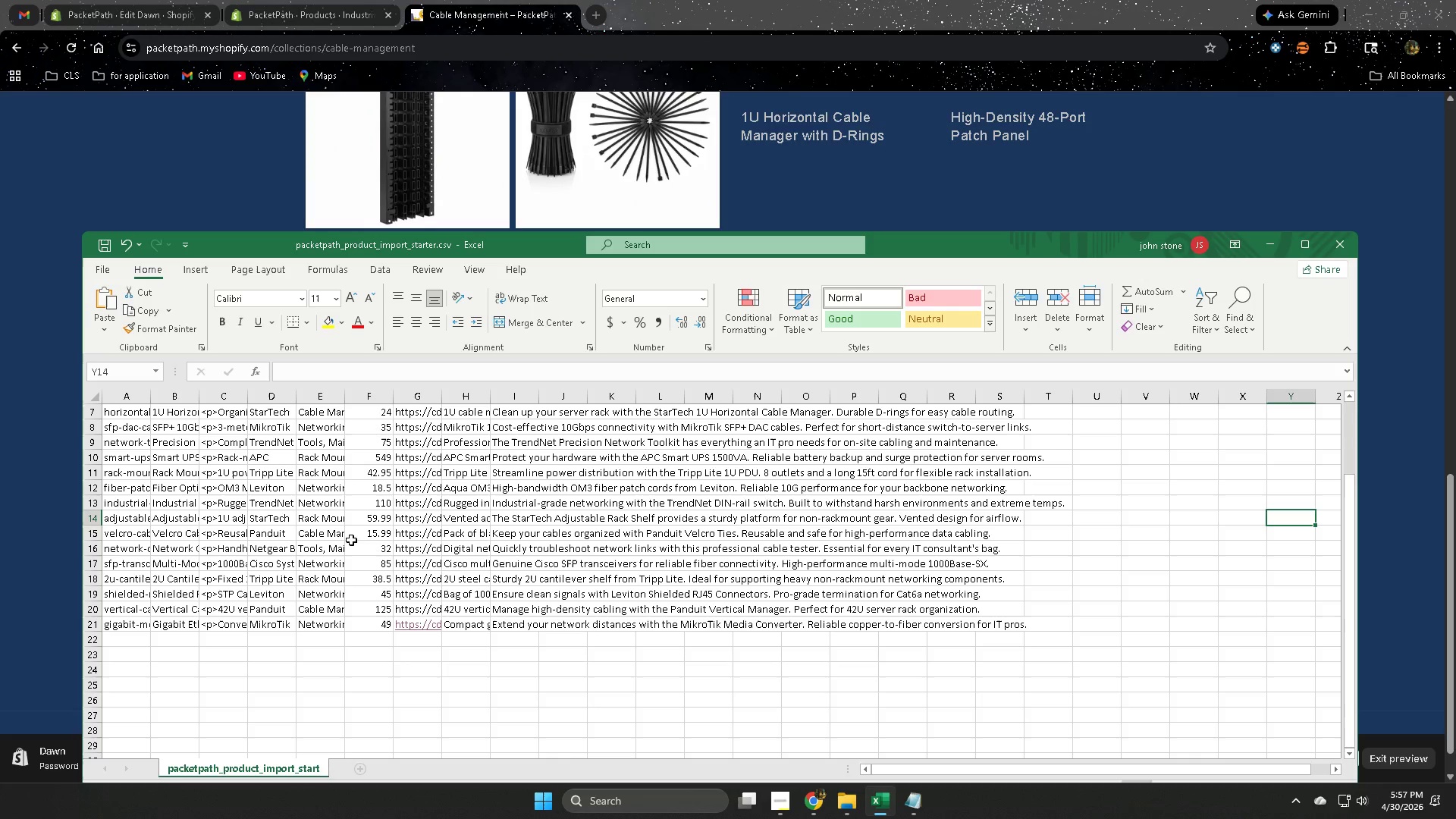 
double_click([322, 538])
 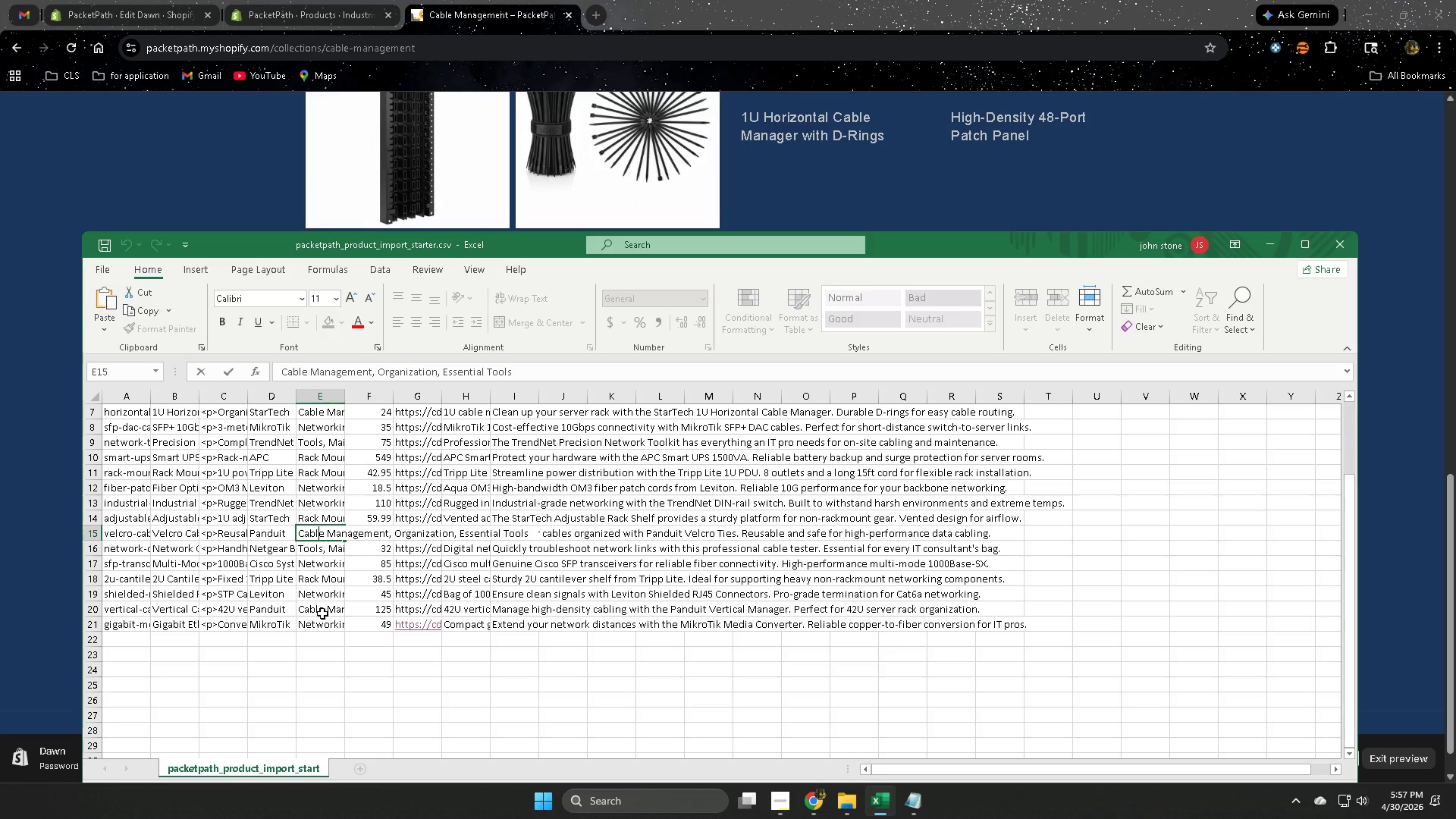 
wait(7.53)
 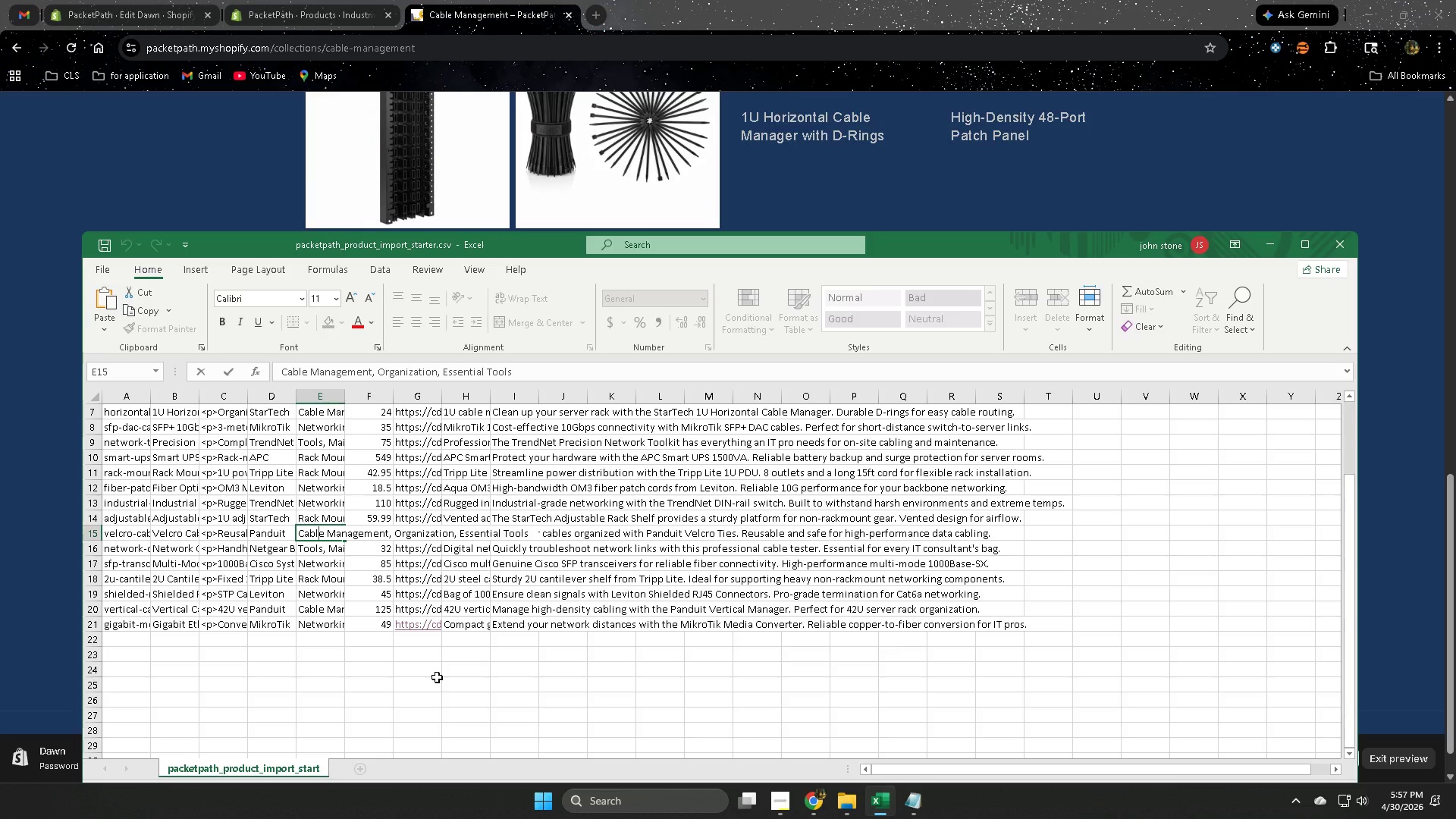 
double_click([331, 550])
 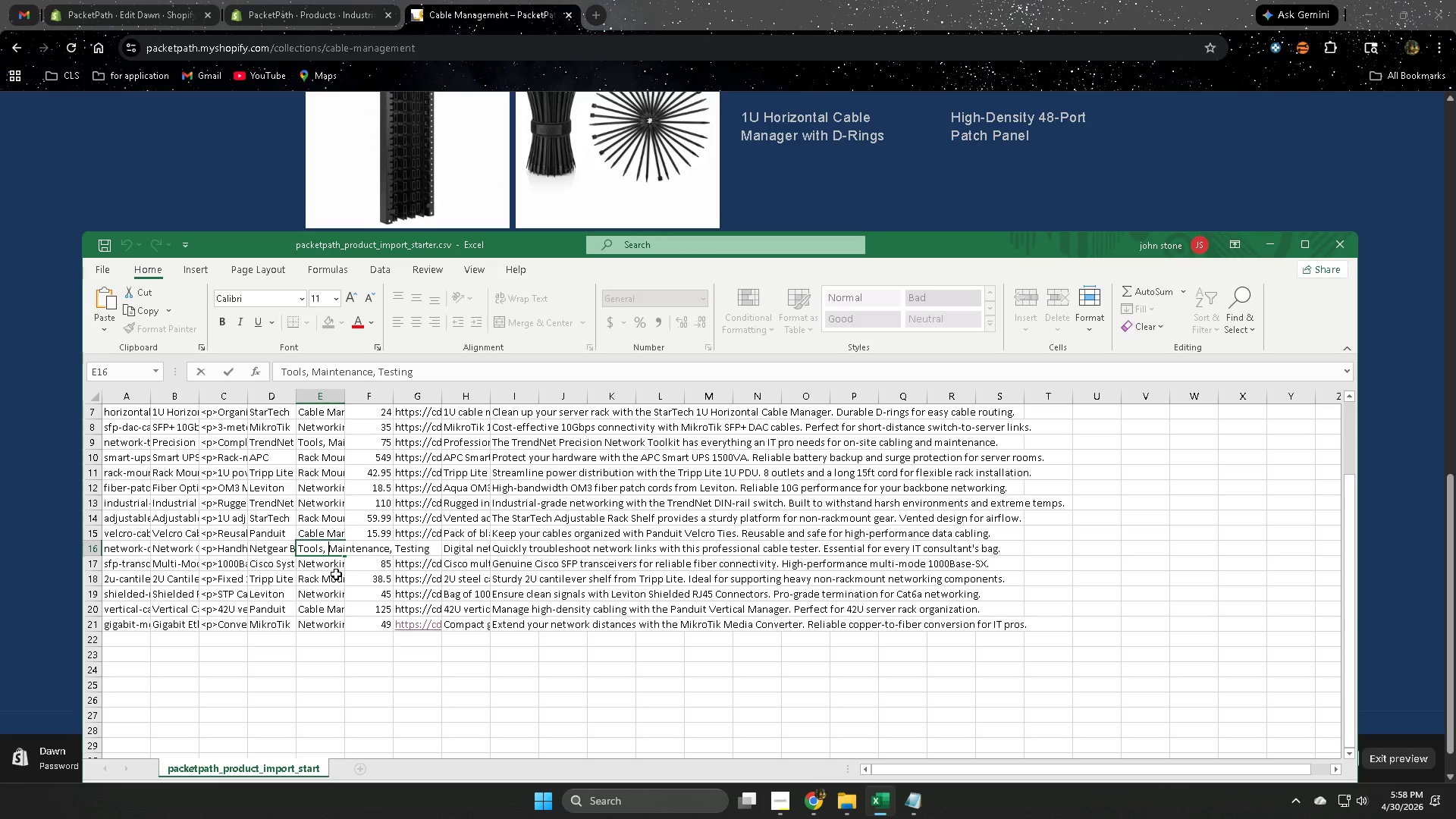 
double_click([333, 568])
 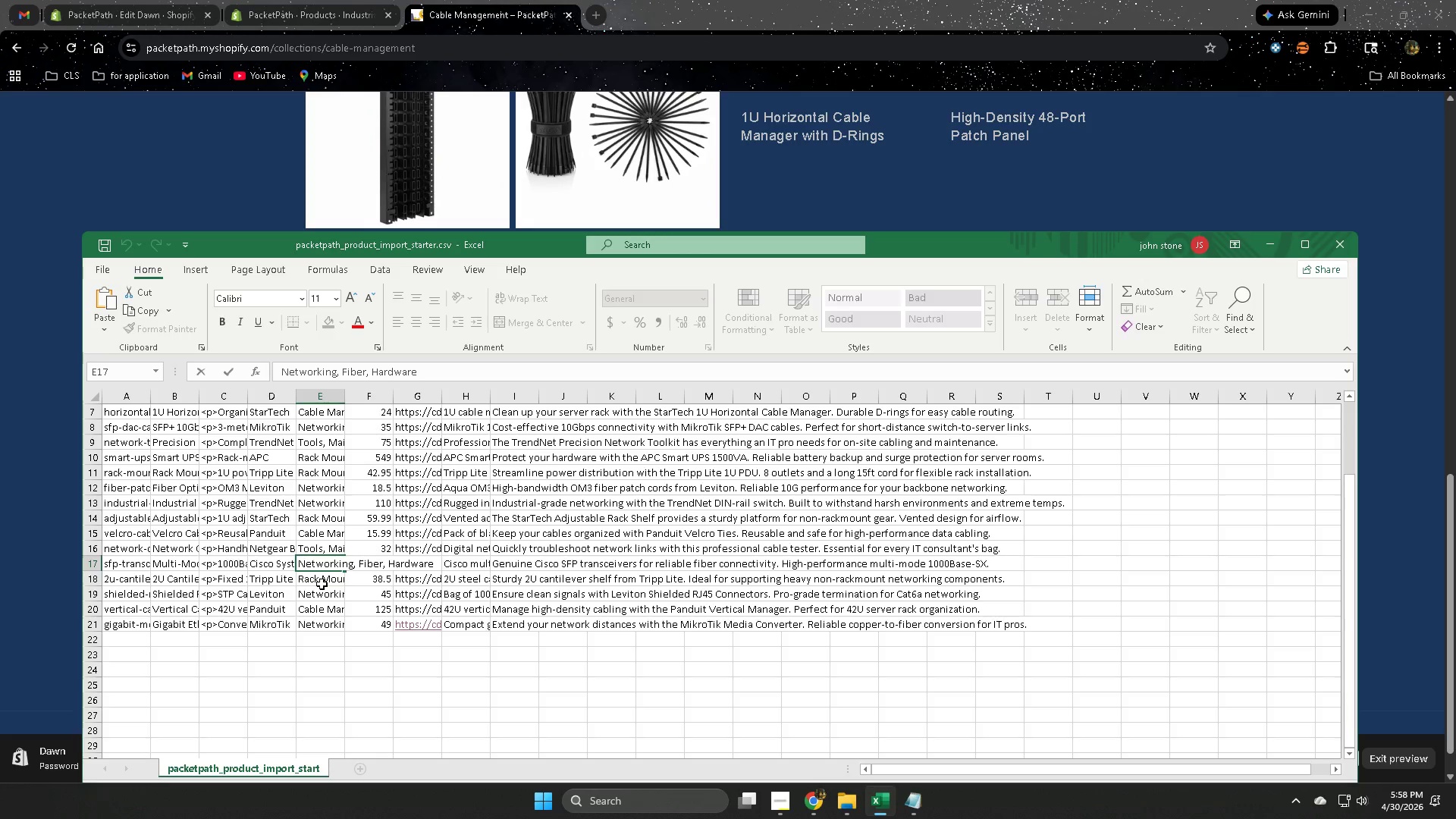 
double_click([322, 584])
 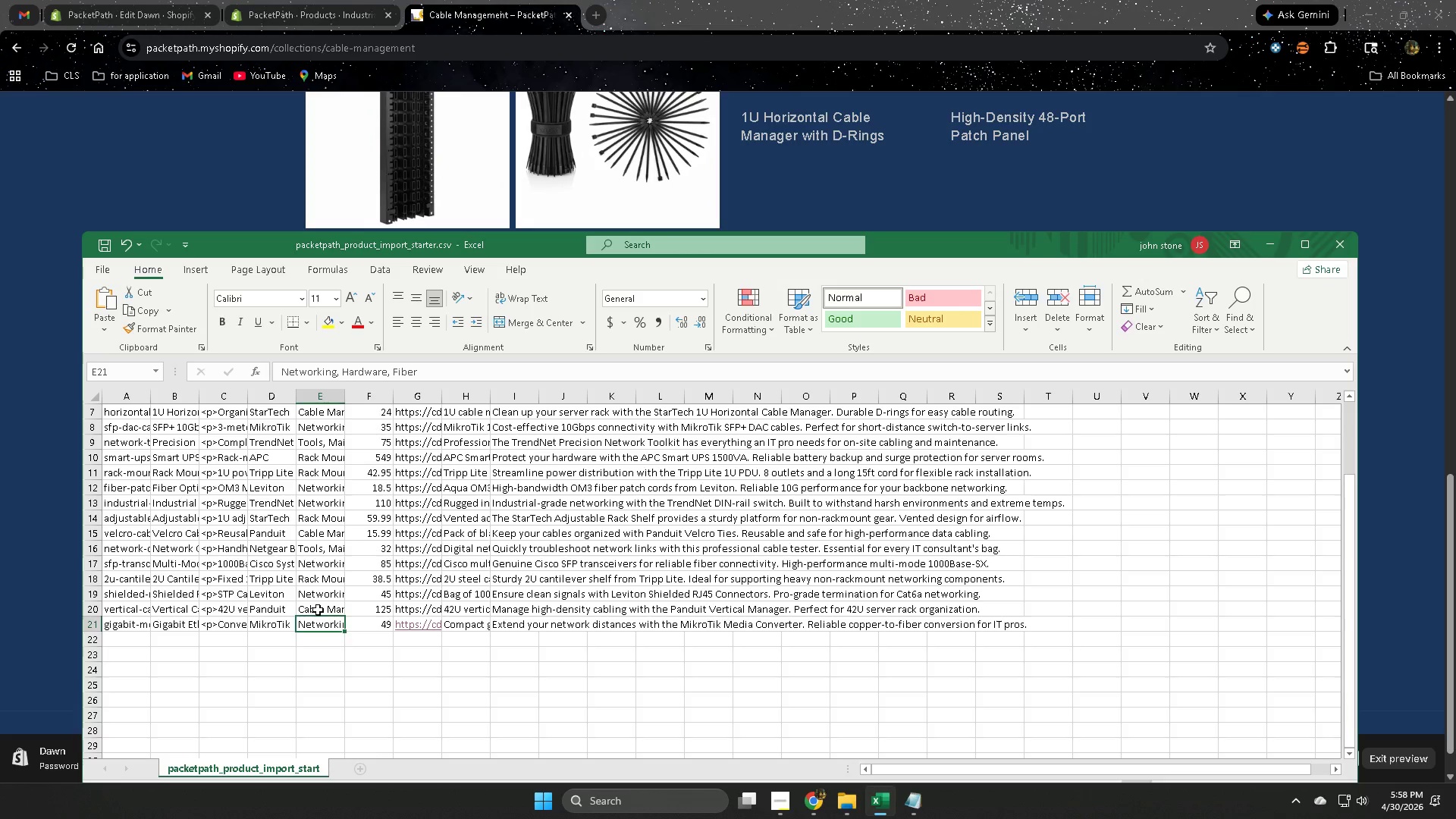 
double_click([318, 609])
 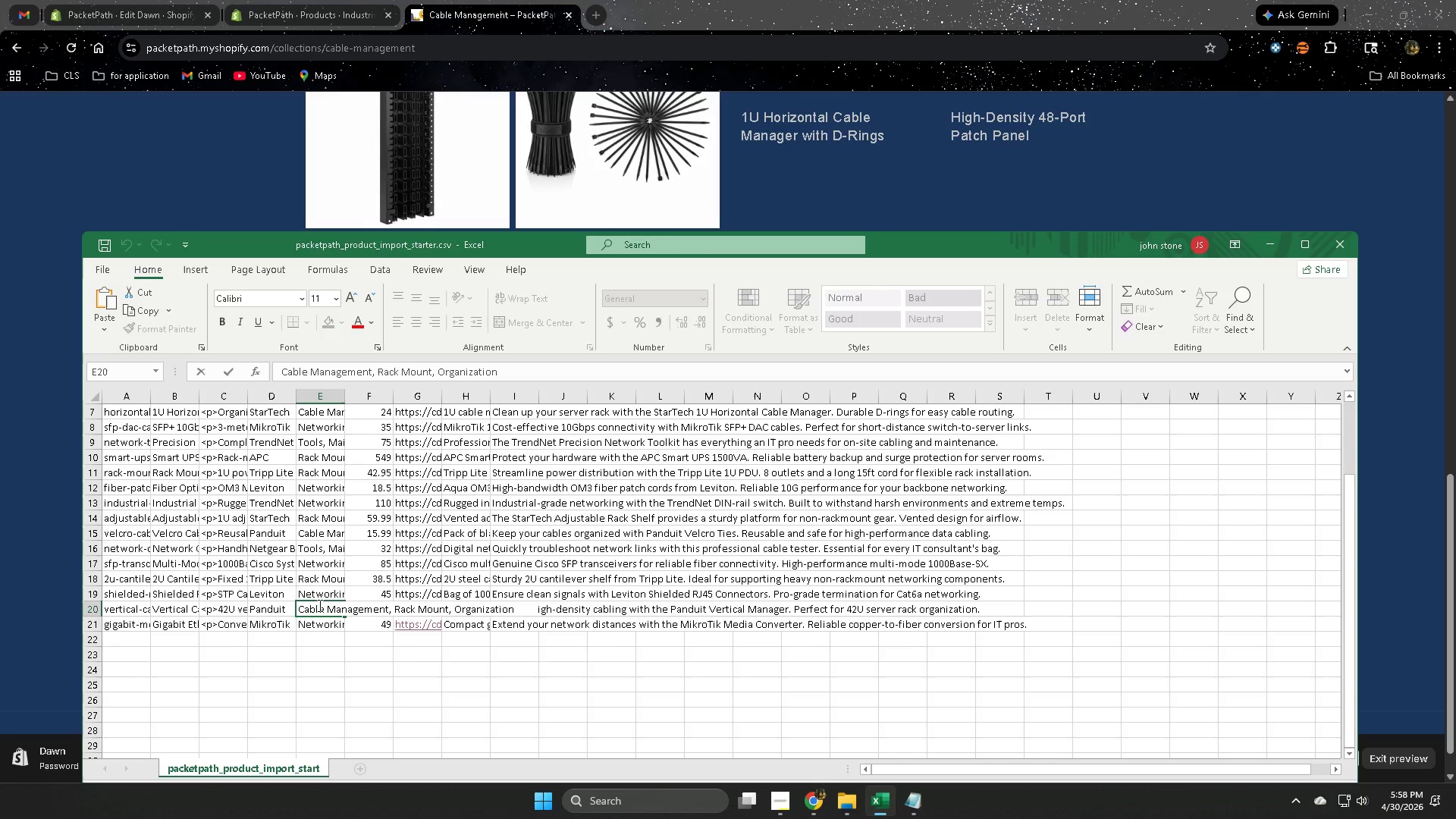 
scroll: coordinate [356, 613], scroll_direction: up, amount: 3.0
 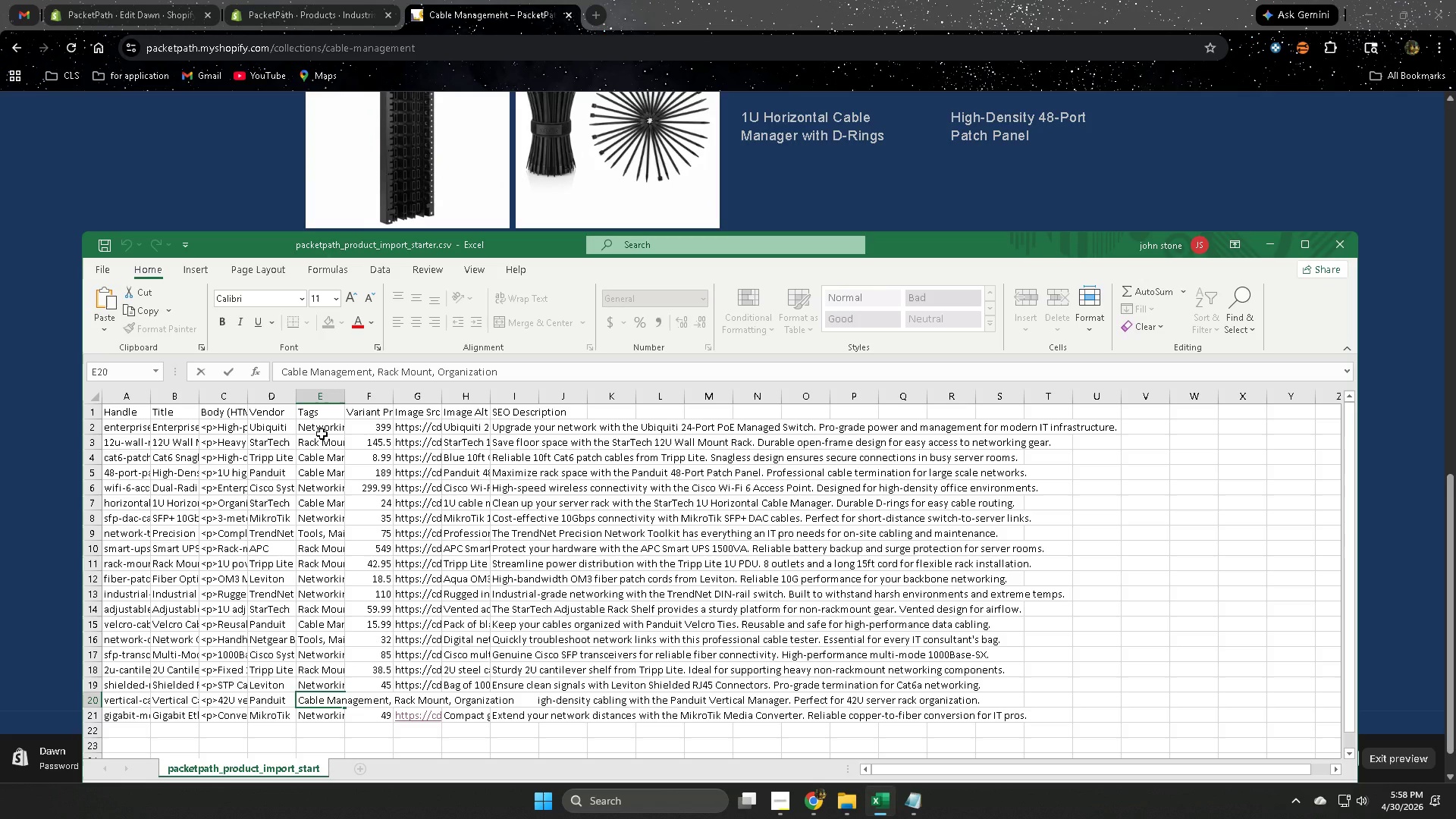 
double_click([322, 428])
 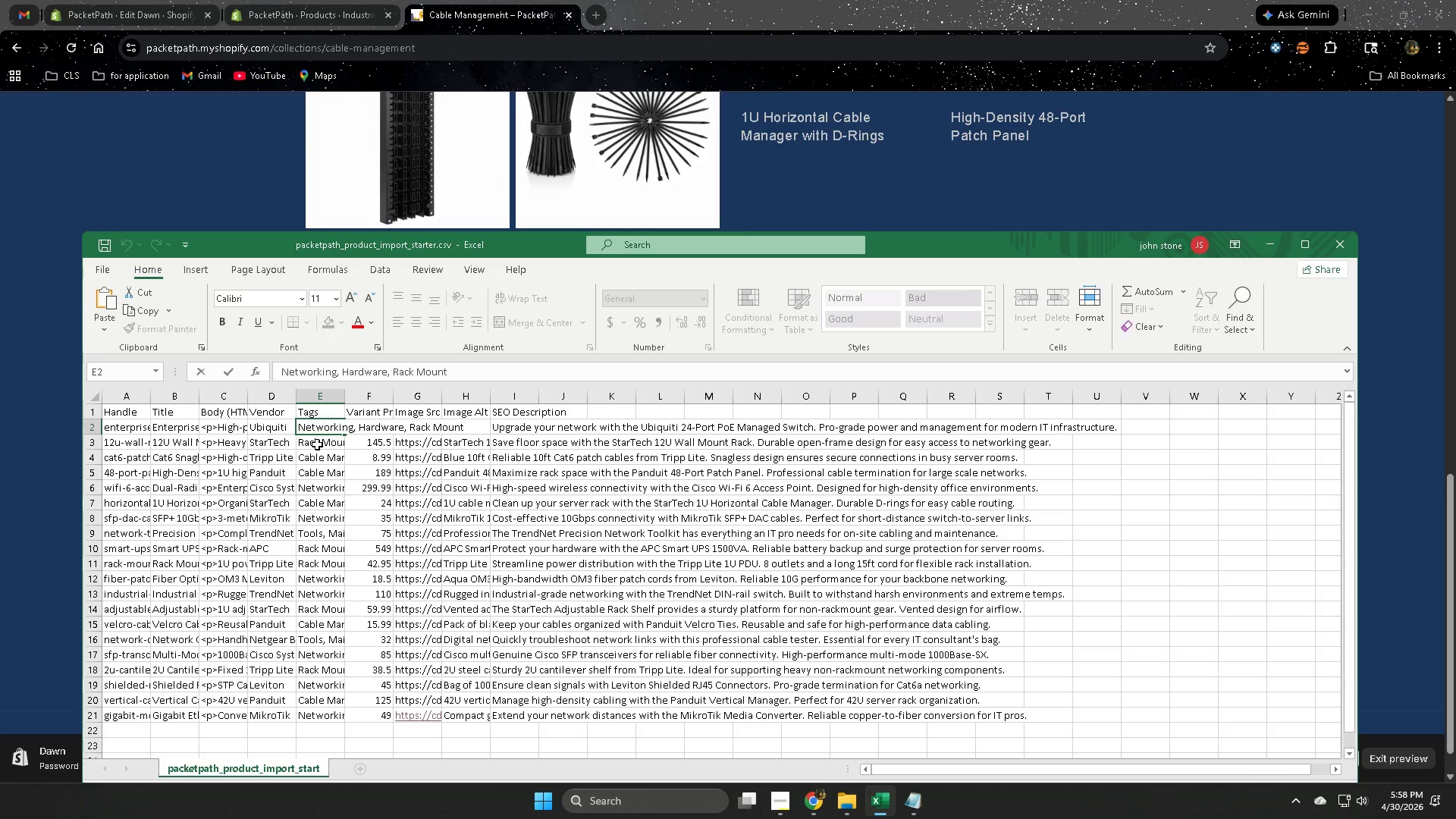 
double_click([317, 444])
 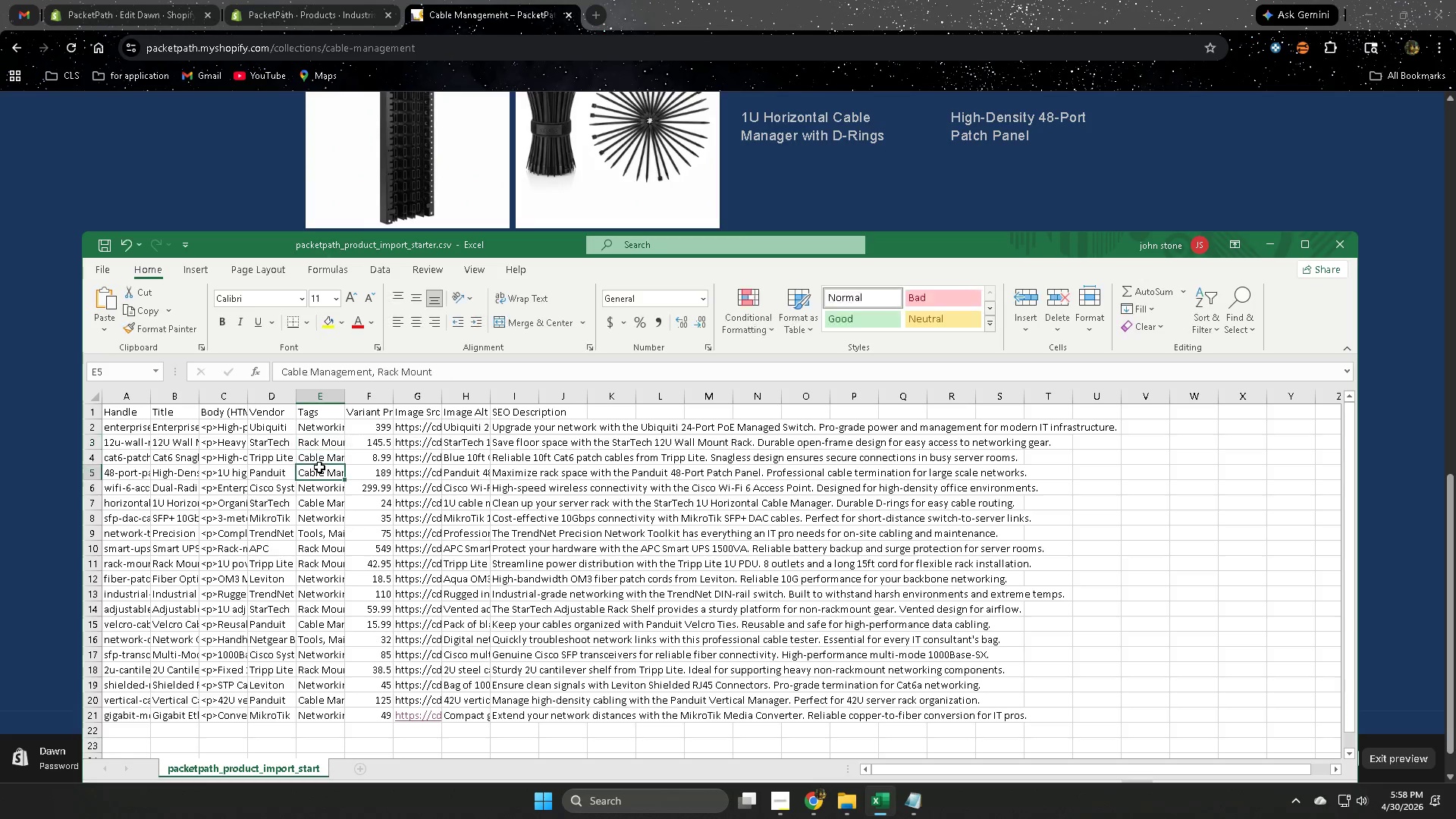 
double_click([322, 459])
 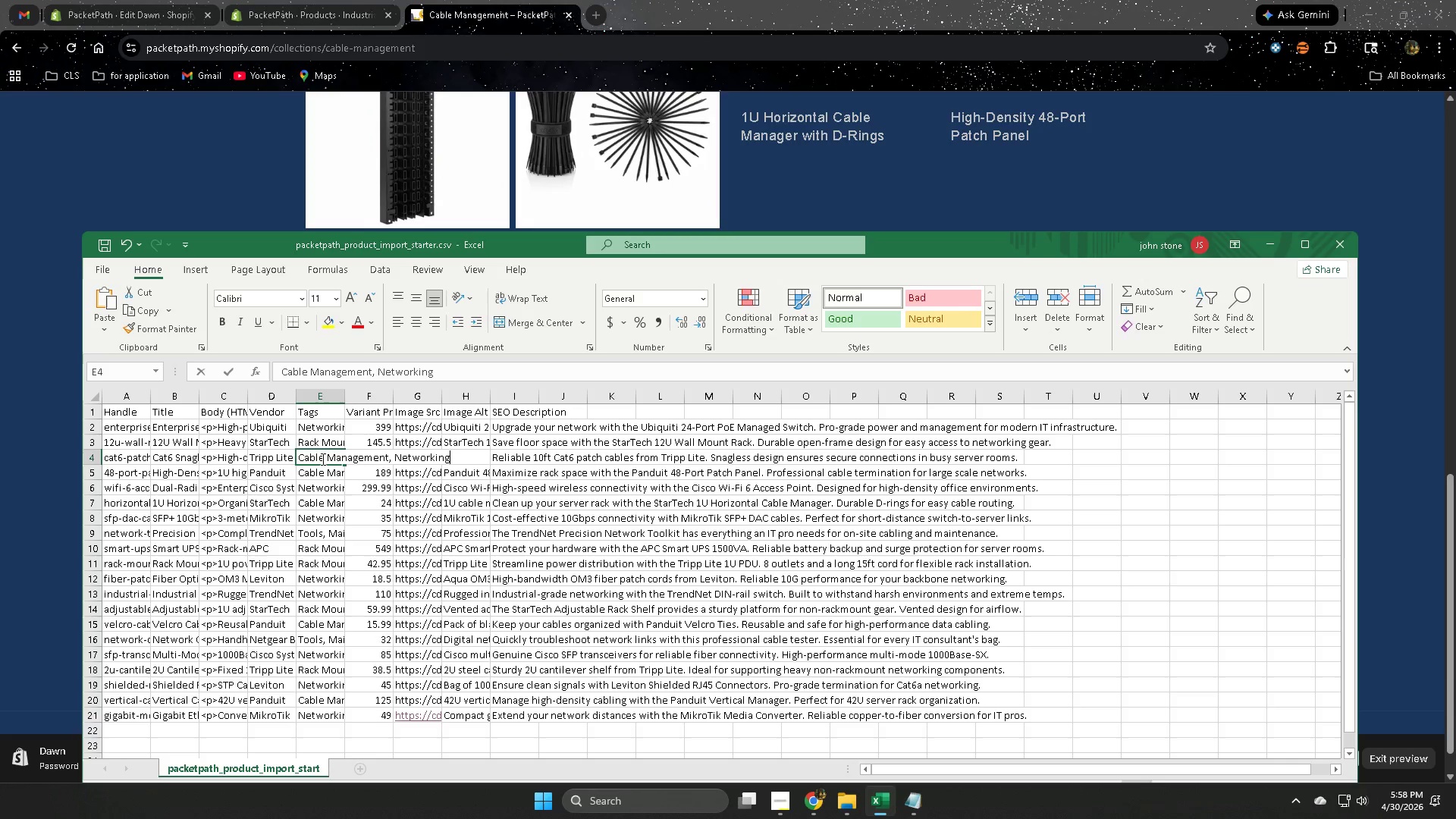 
triple_click([322, 459])
 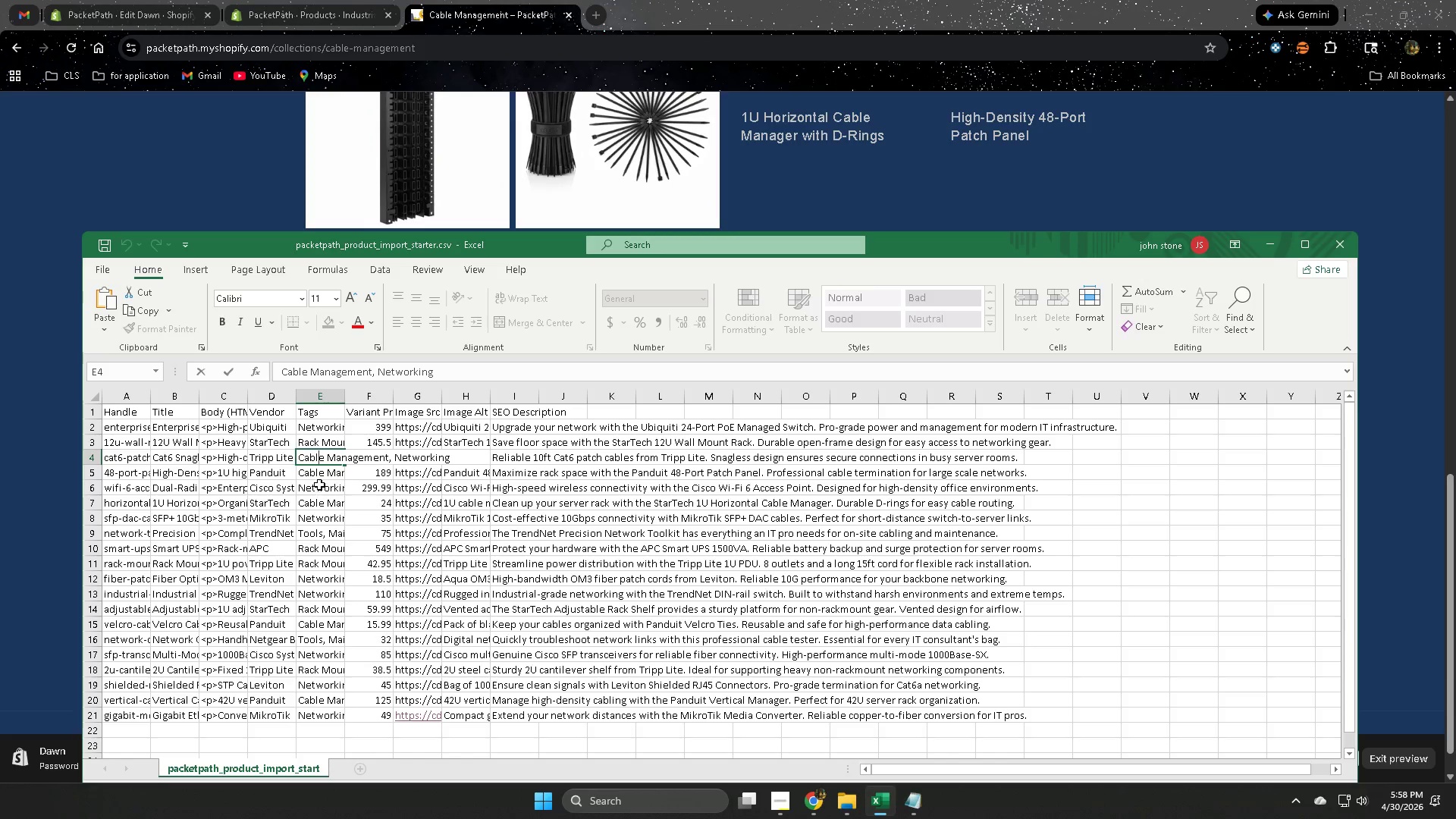 
left_click([319, 482])
 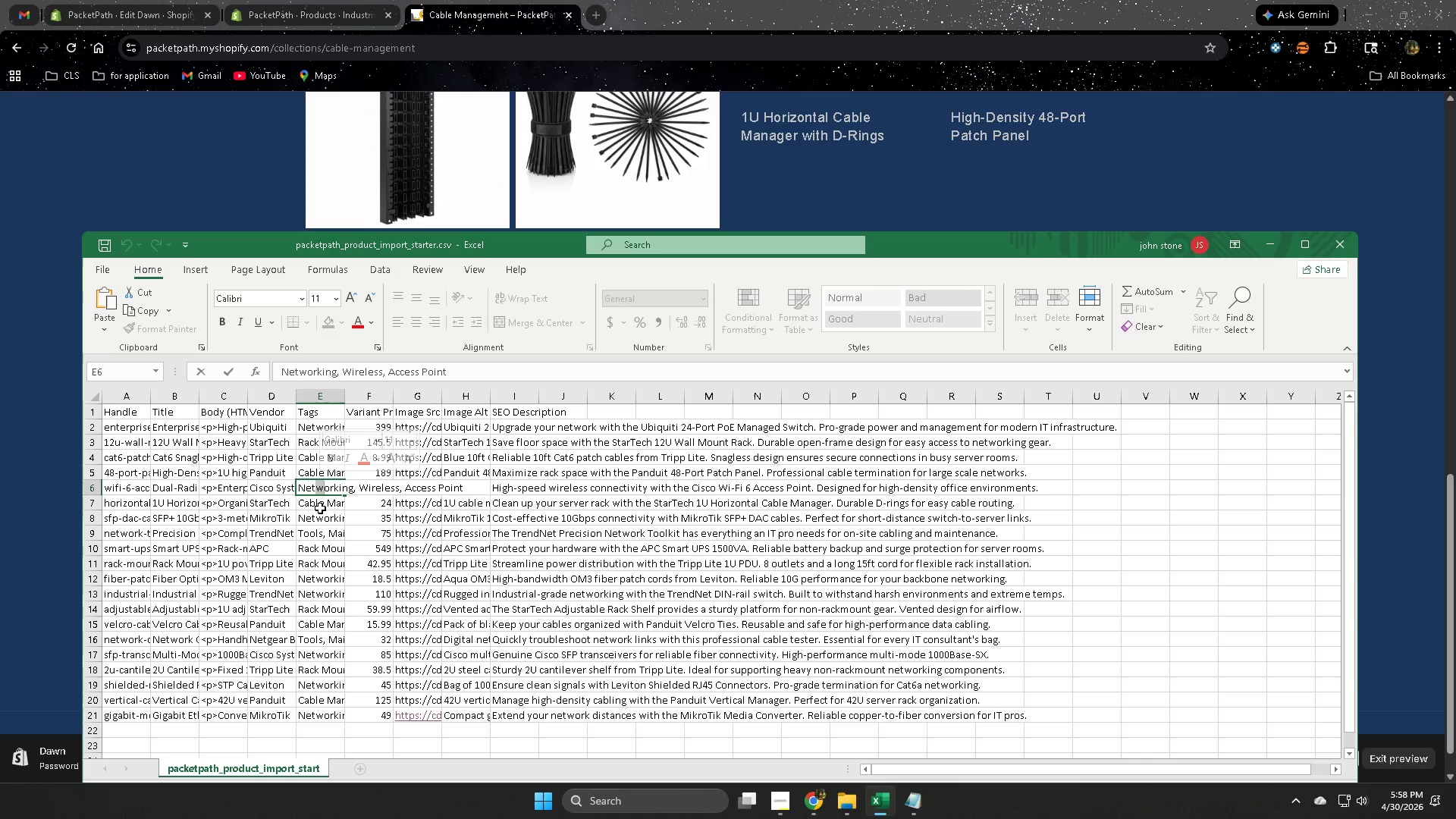 
double_click([320, 508])
 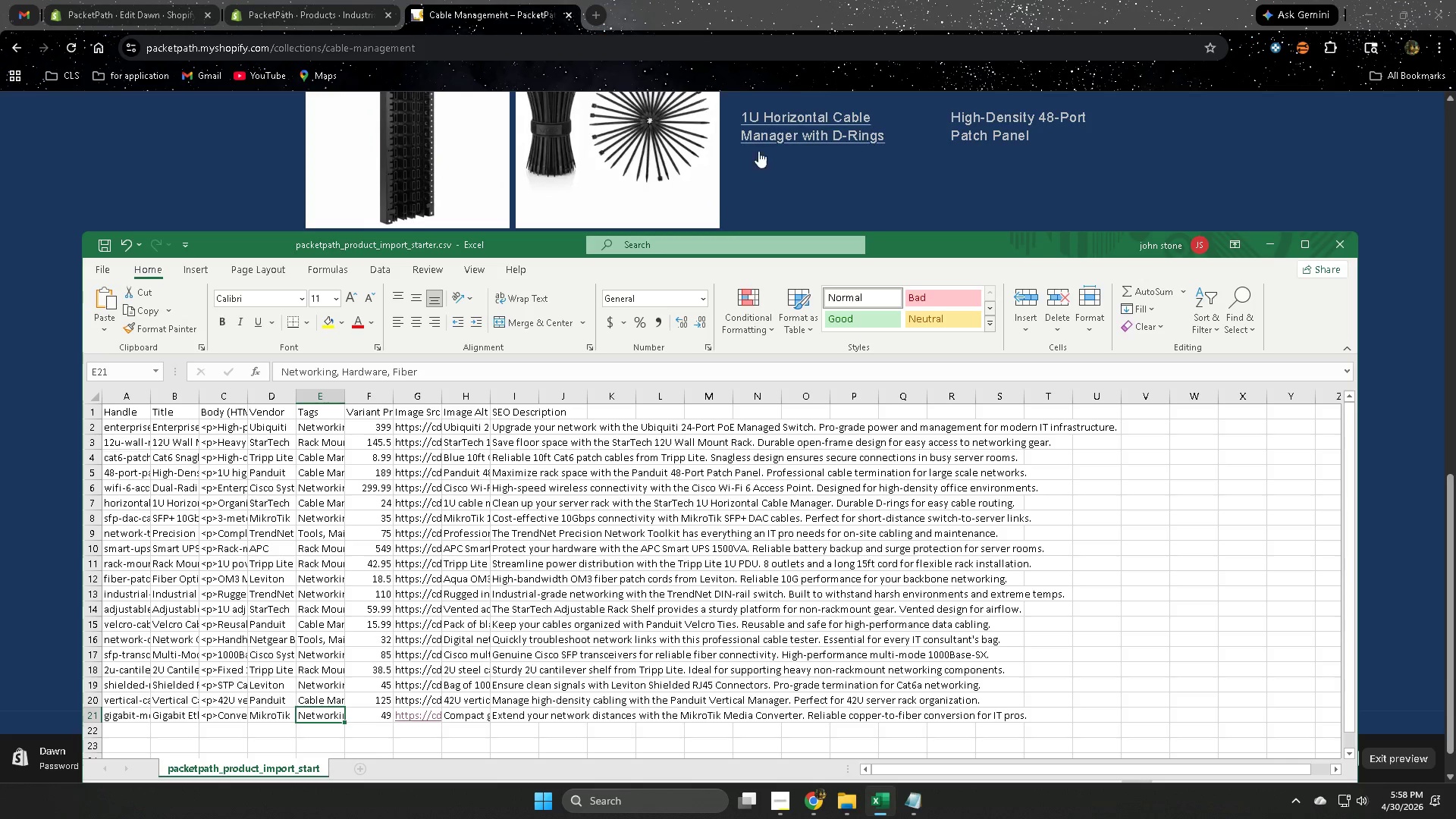 
left_click([801, 0])
 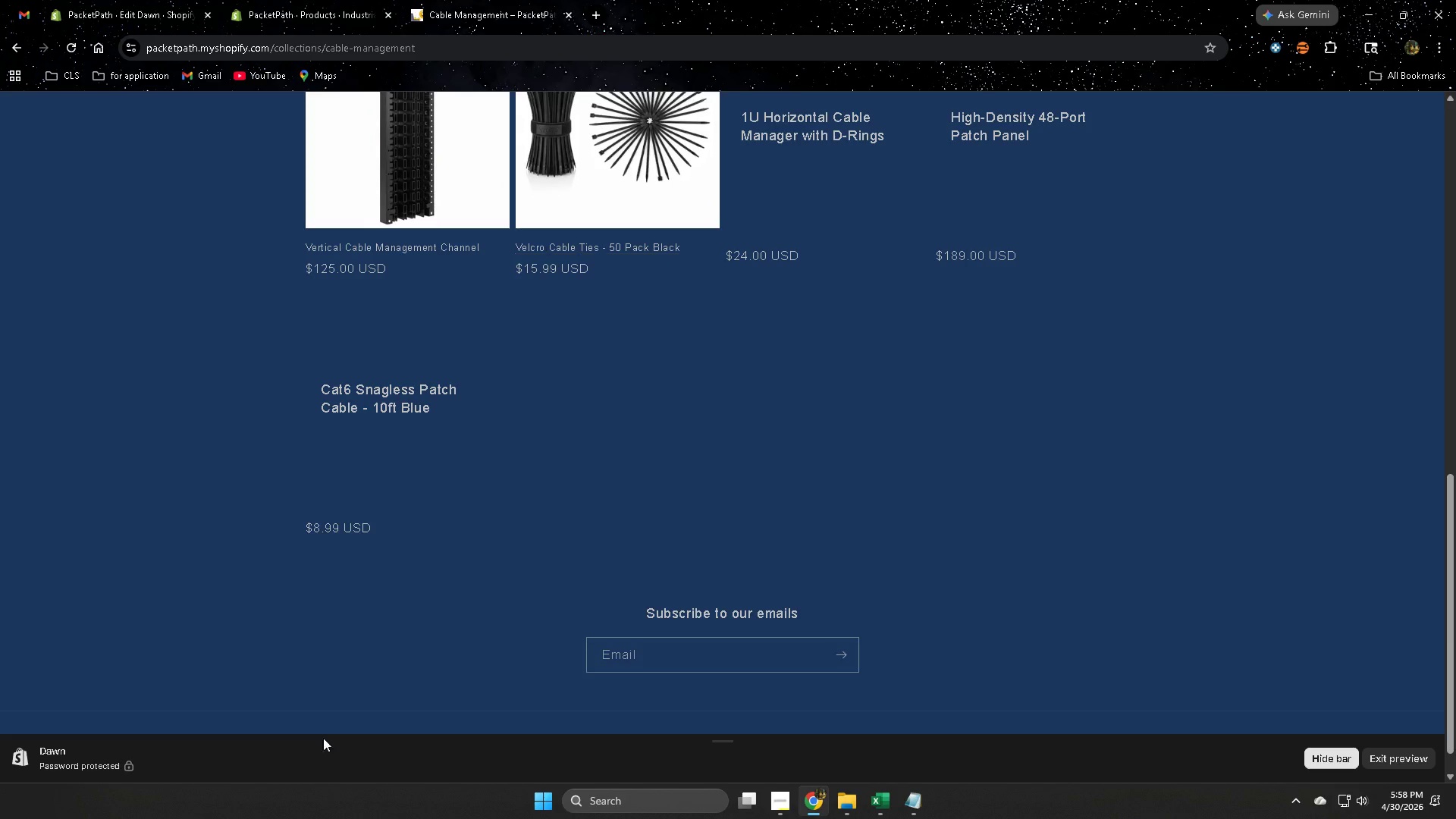 
scroll: coordinate [874, 580], scroll_direction: up, amount: 21.0
 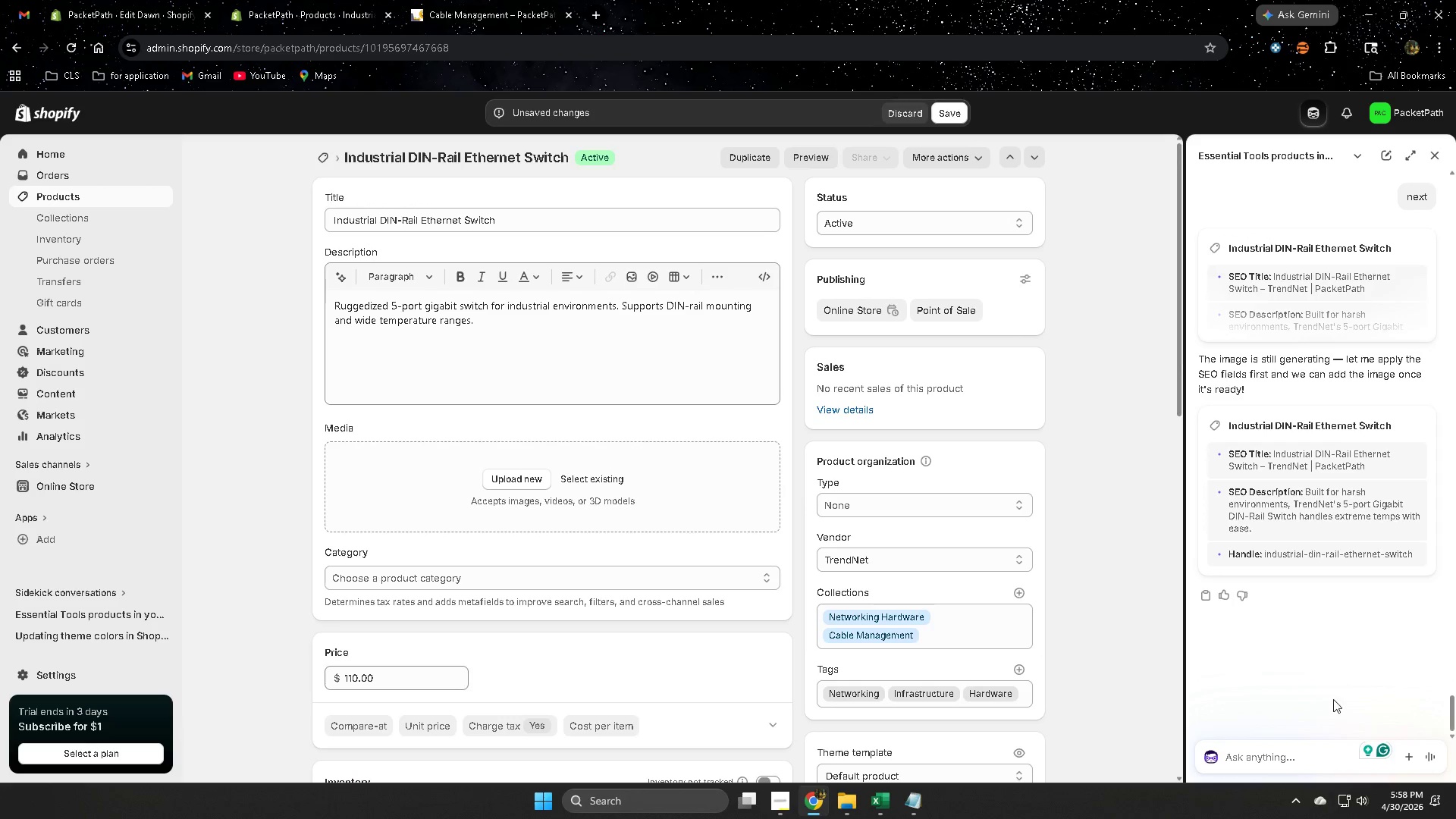 
scroll: coordinate [925, 607], scroll_direction: down, amount: 22.0
 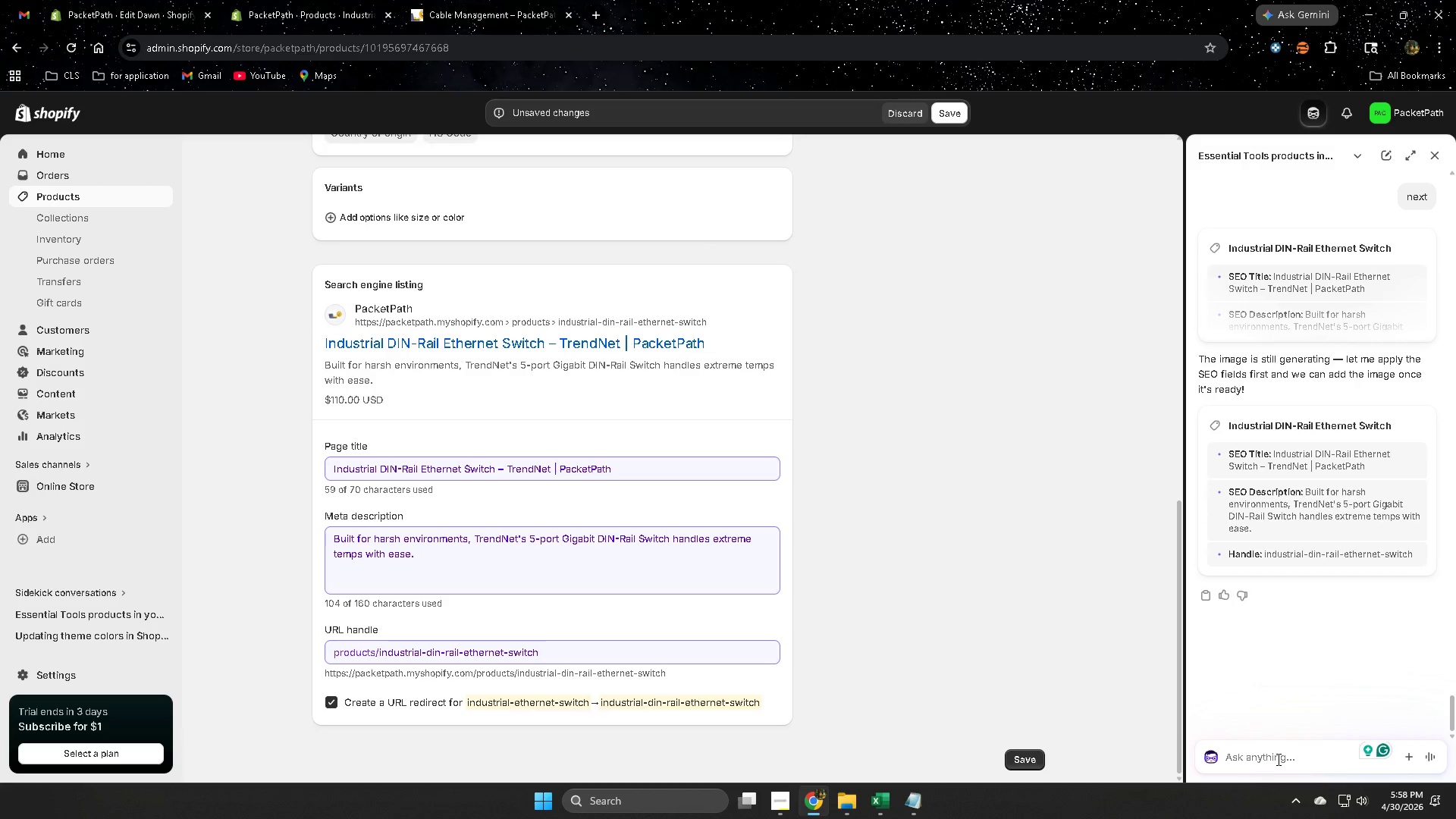 
type(image )
 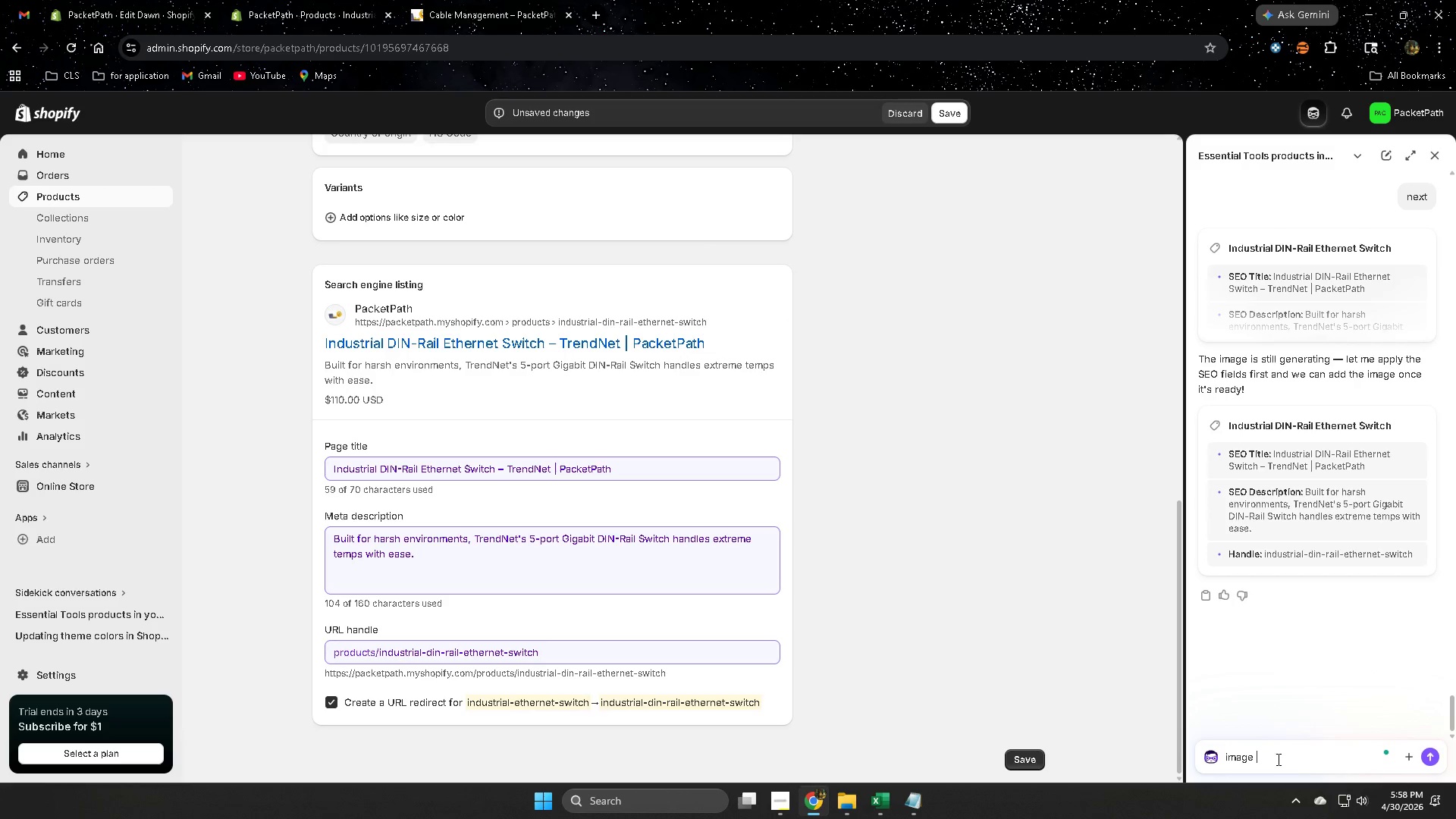 
key(Enter)
 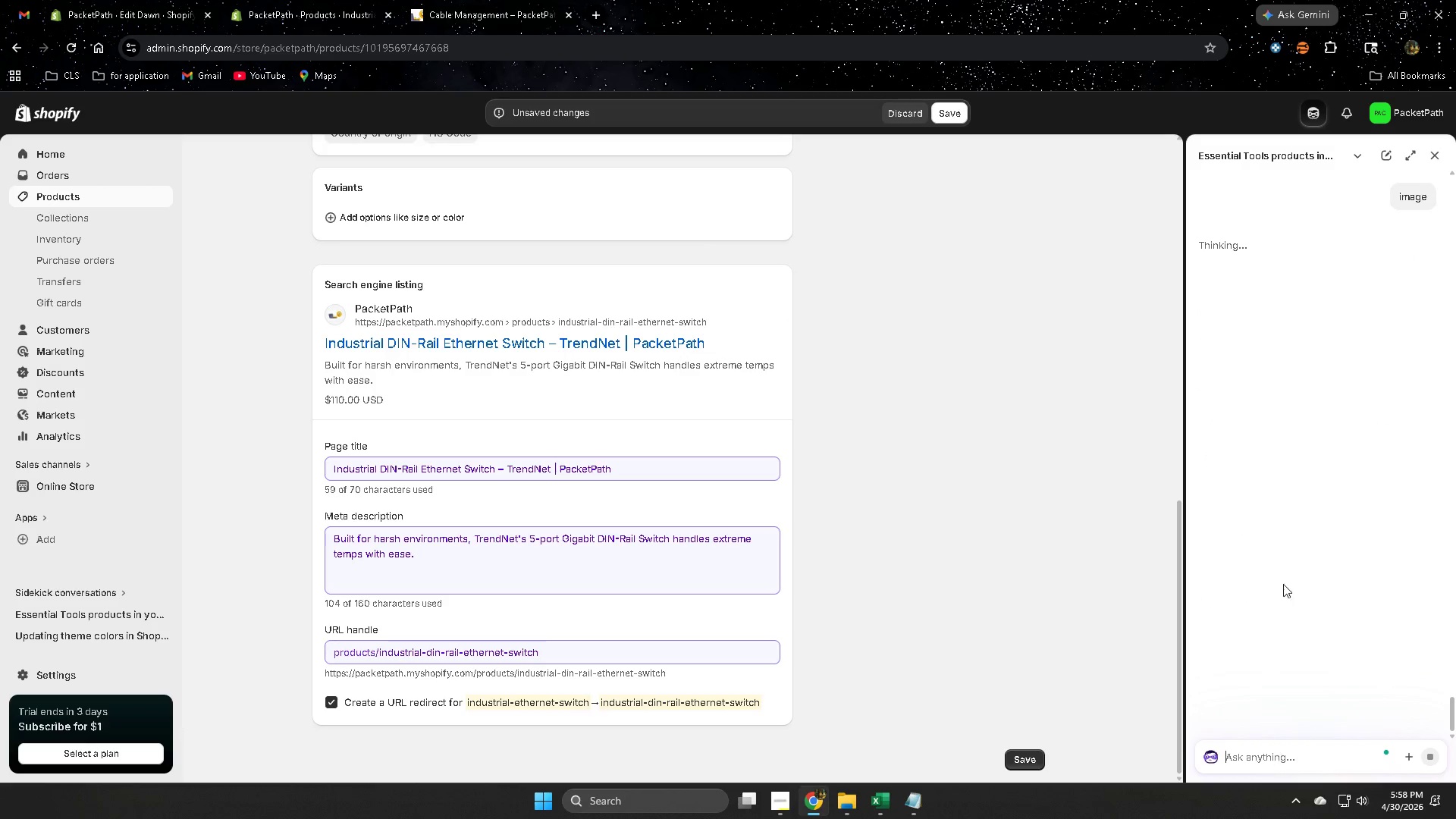 
scroll: coordinate [859, 459], scroll_direction: up, amount: 12.0
 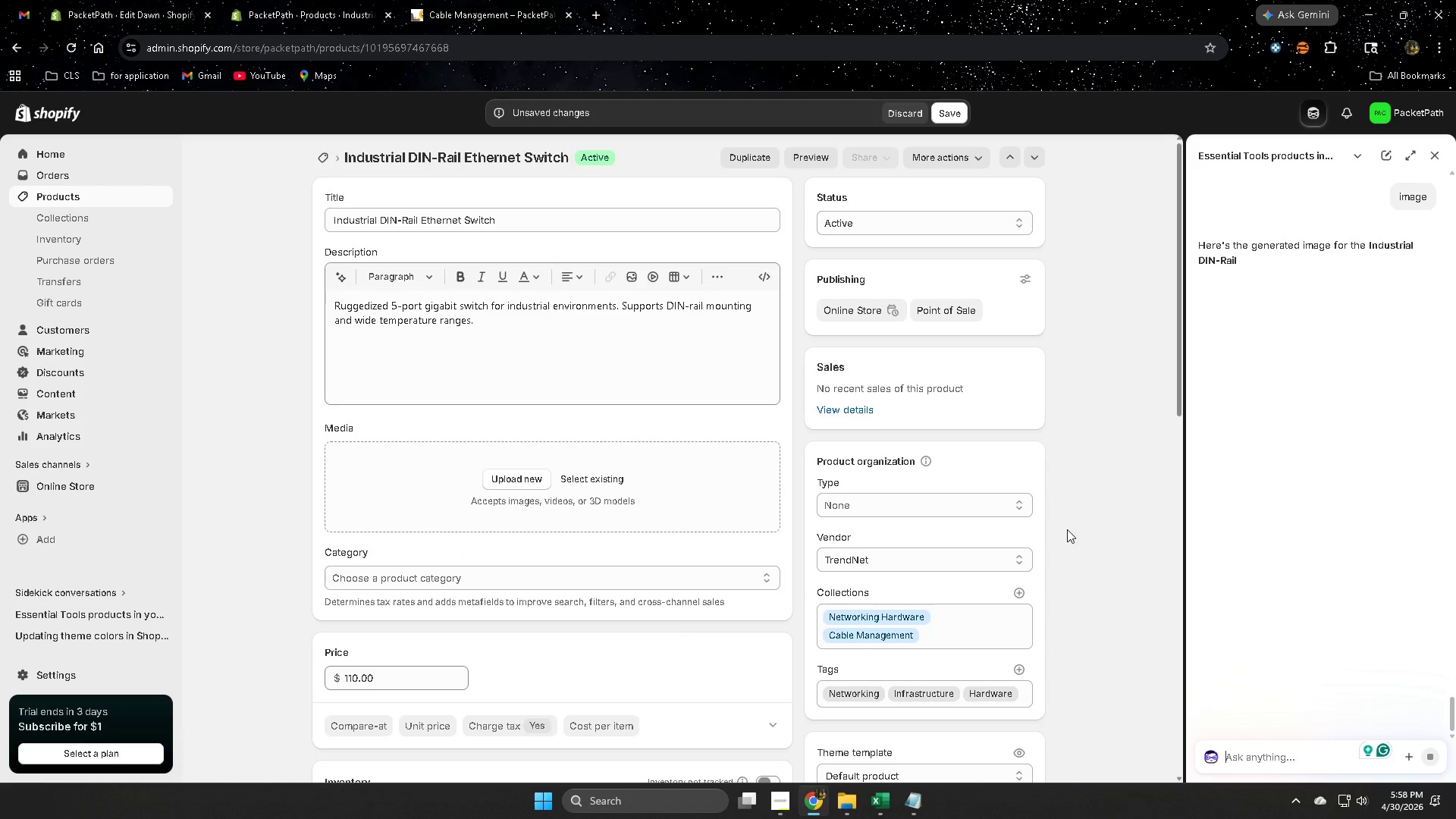 
scroll: coordinate [1067, 529], scroll_direction: down, amount: 1.0
 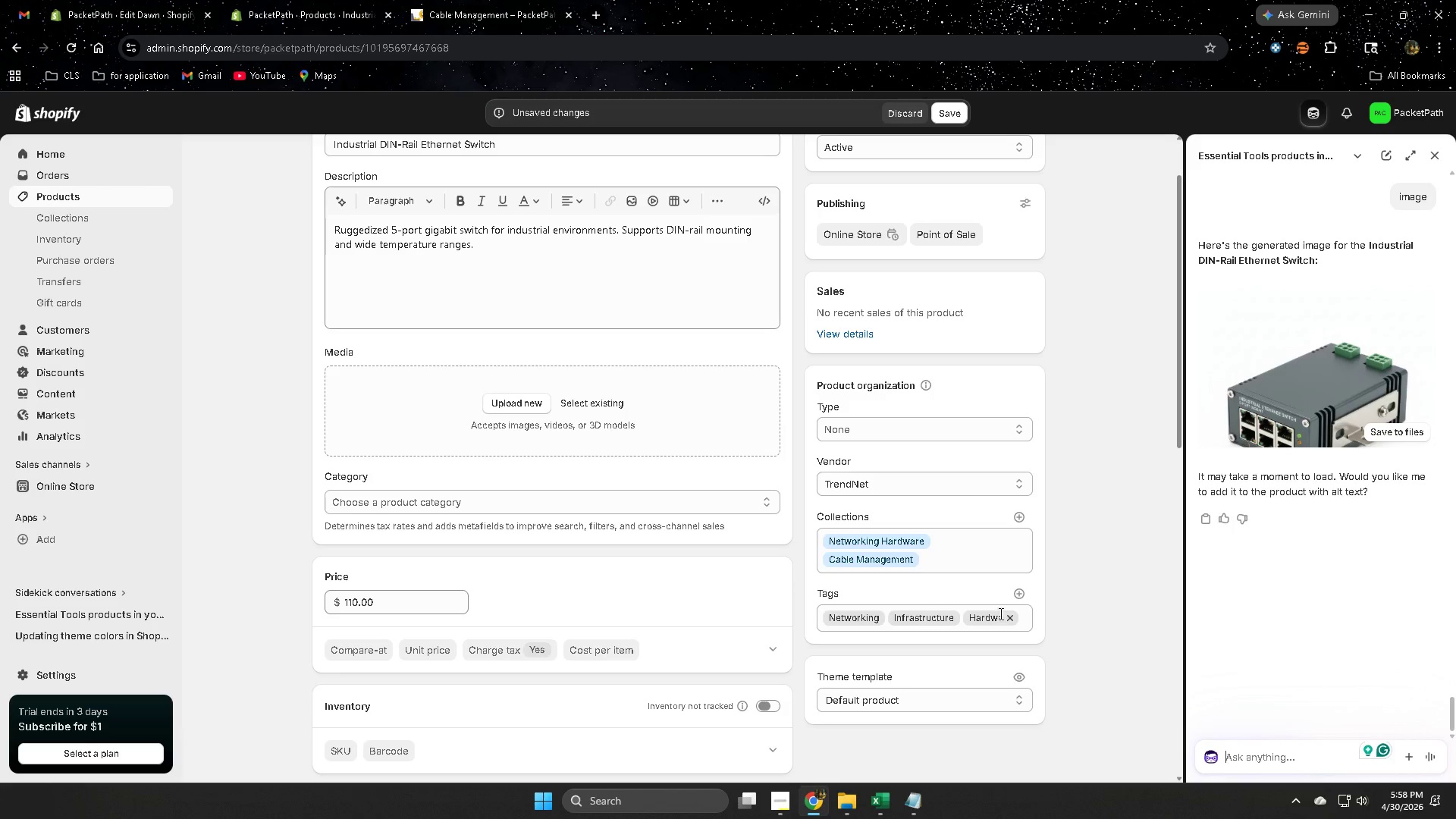 
wait(7.36)
 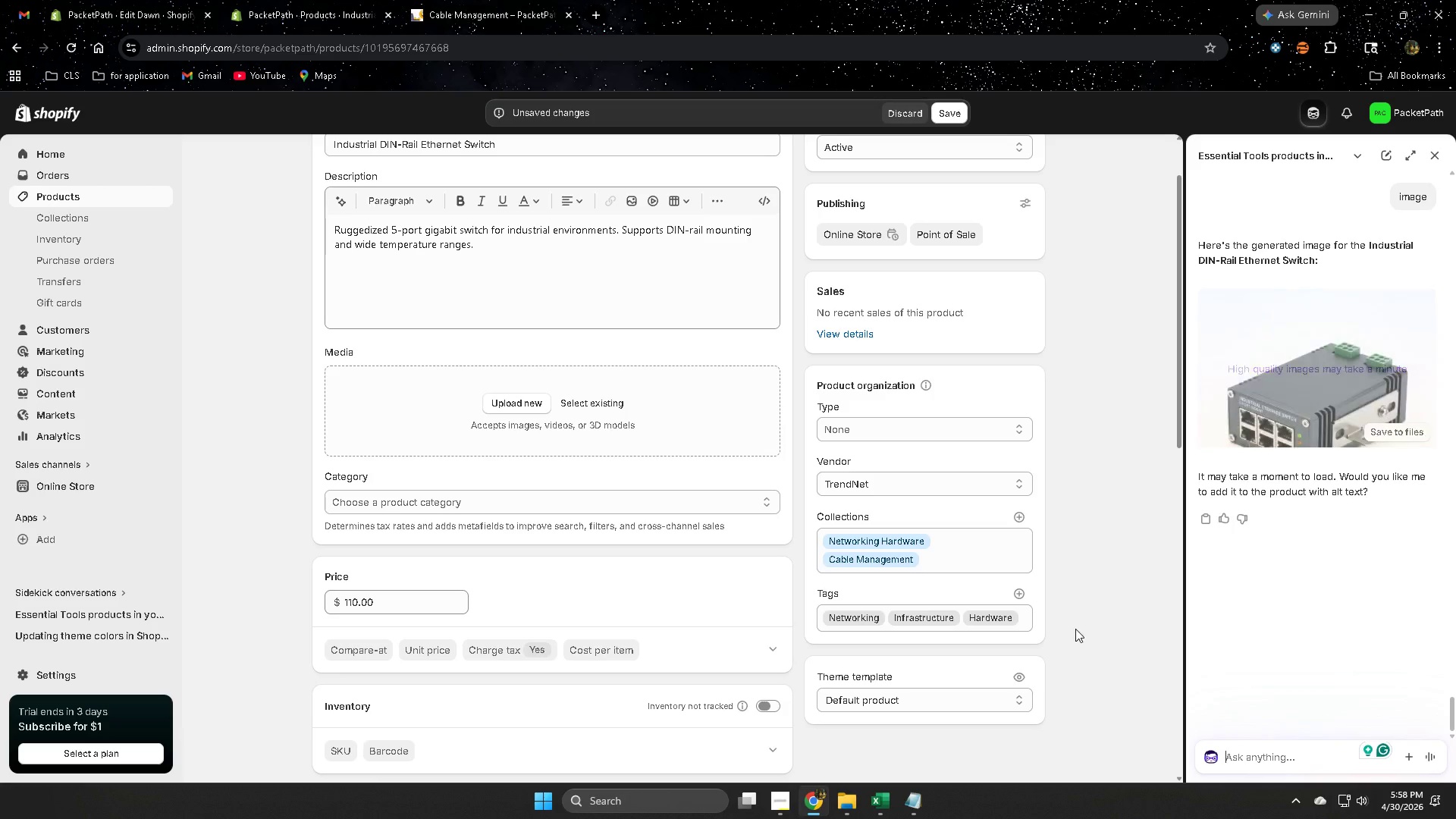 
scroll: coordinate [1107, 577], scroll_direction: down, amount: 1.0
 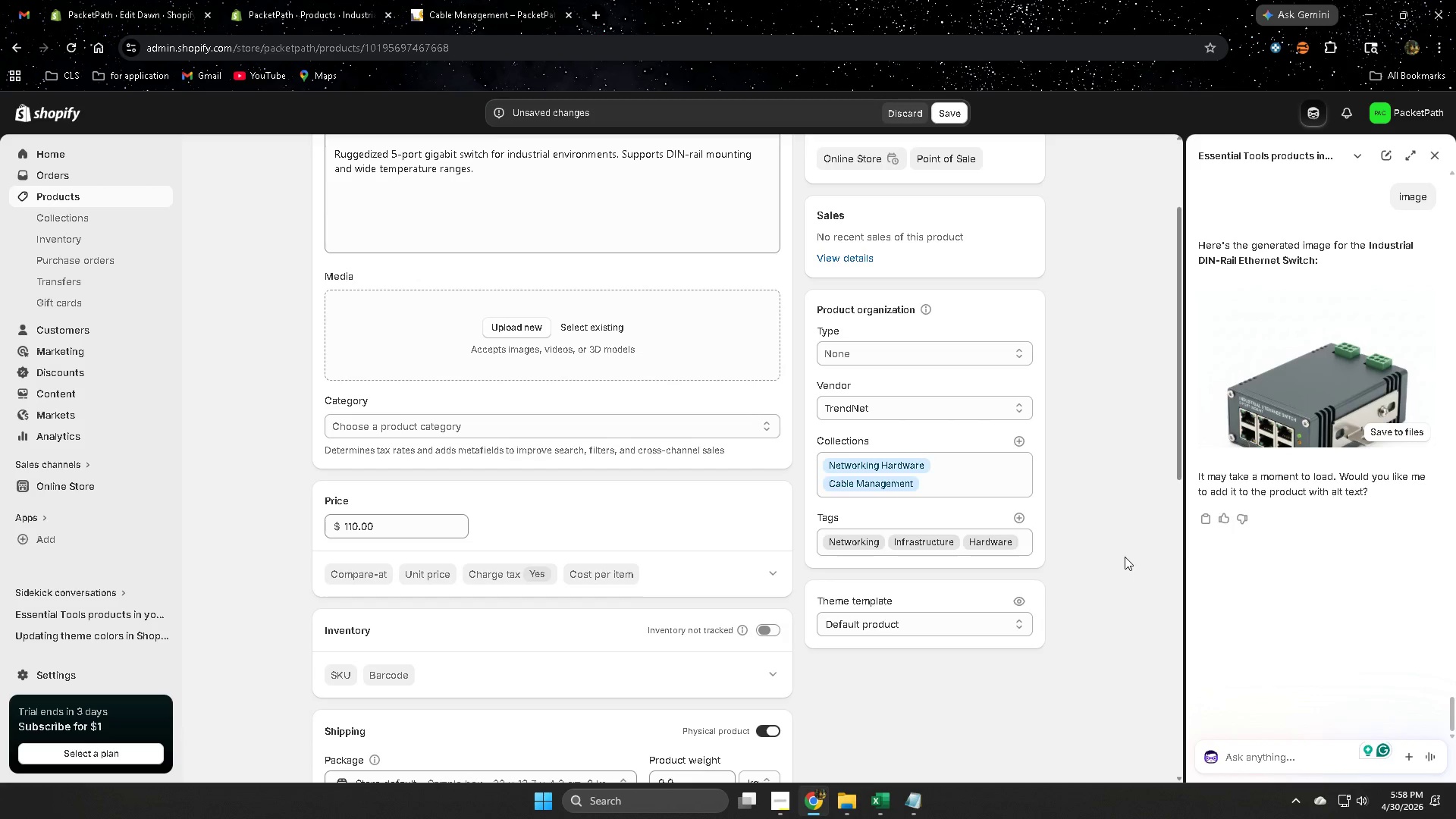 
left_click([1378, 428])
 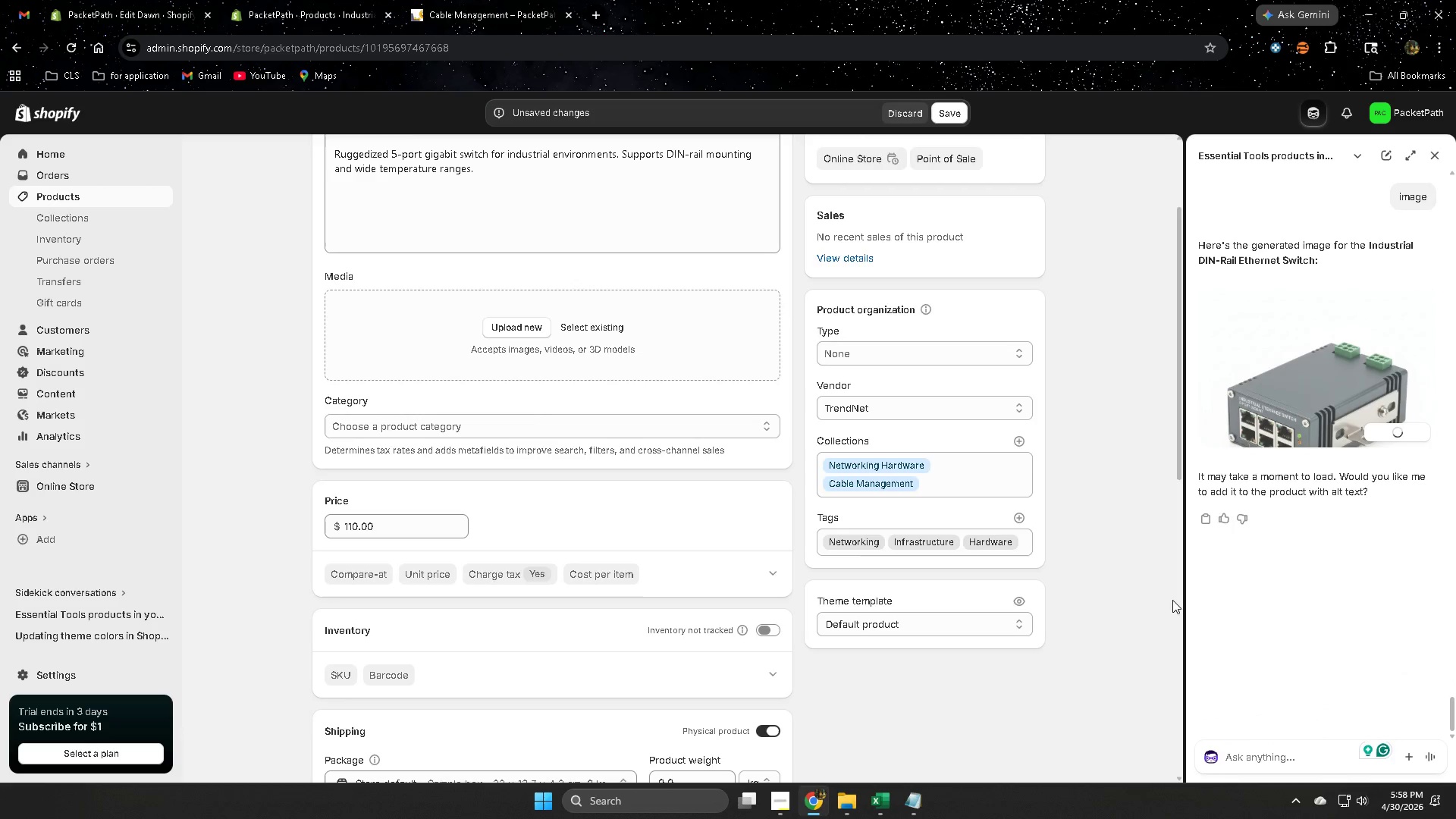 
scroll: coordinate [1258, 528], scroll_direction: up, amount: 4.0
 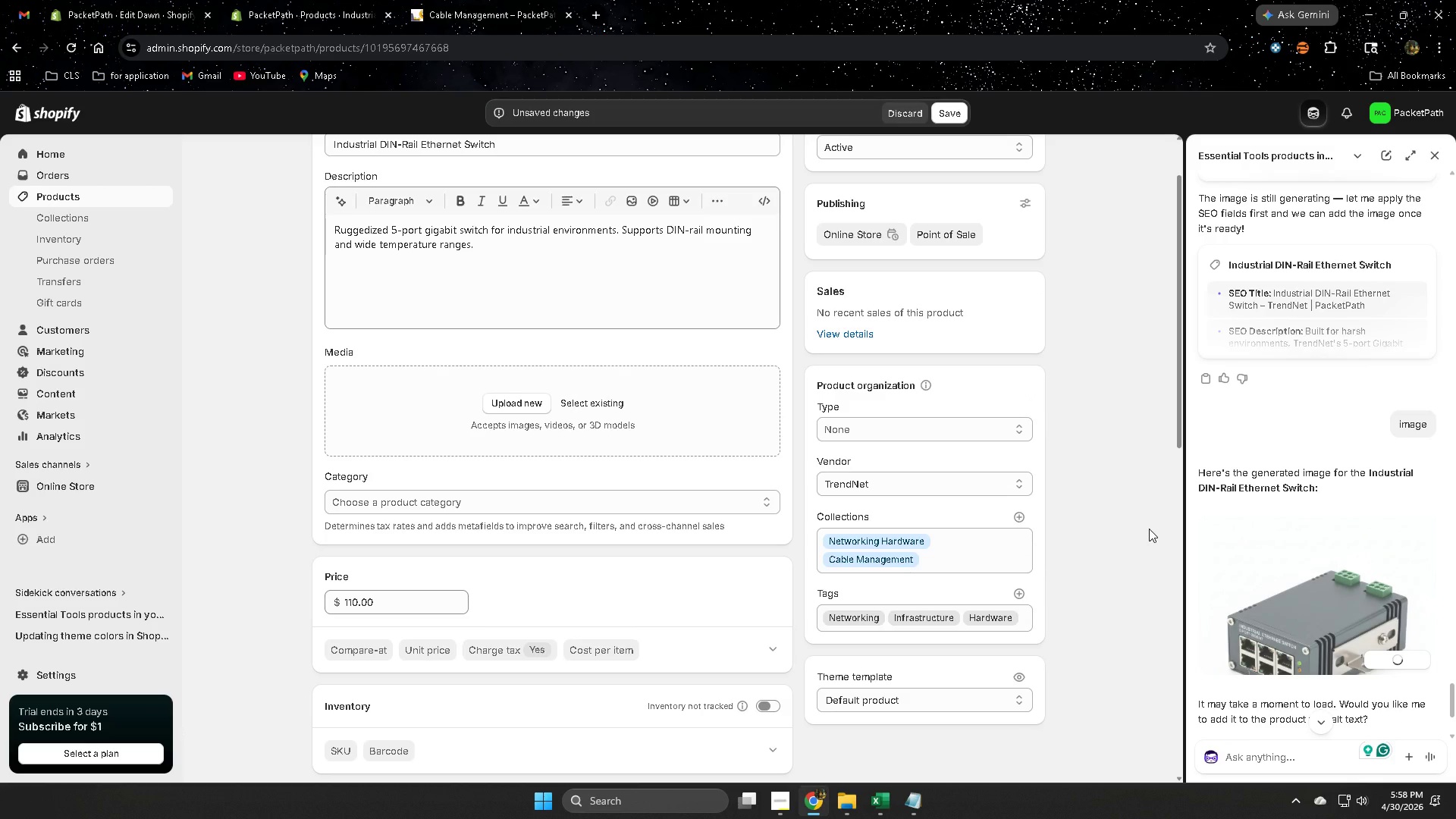 
scroll: coordinate [1371, 631], scroll_direction: down, amount: 4.0
 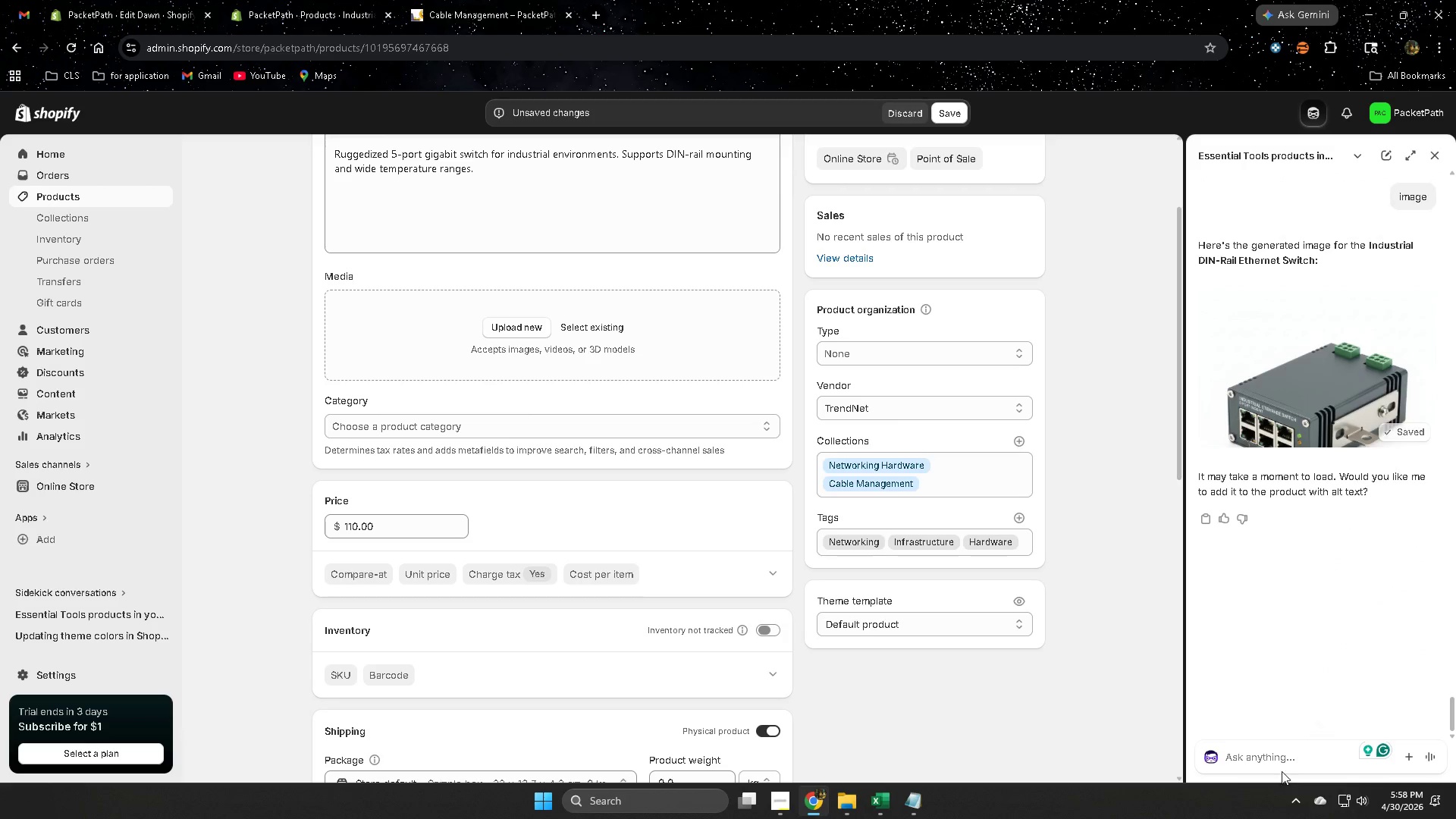 
left_click([1282, 760])
 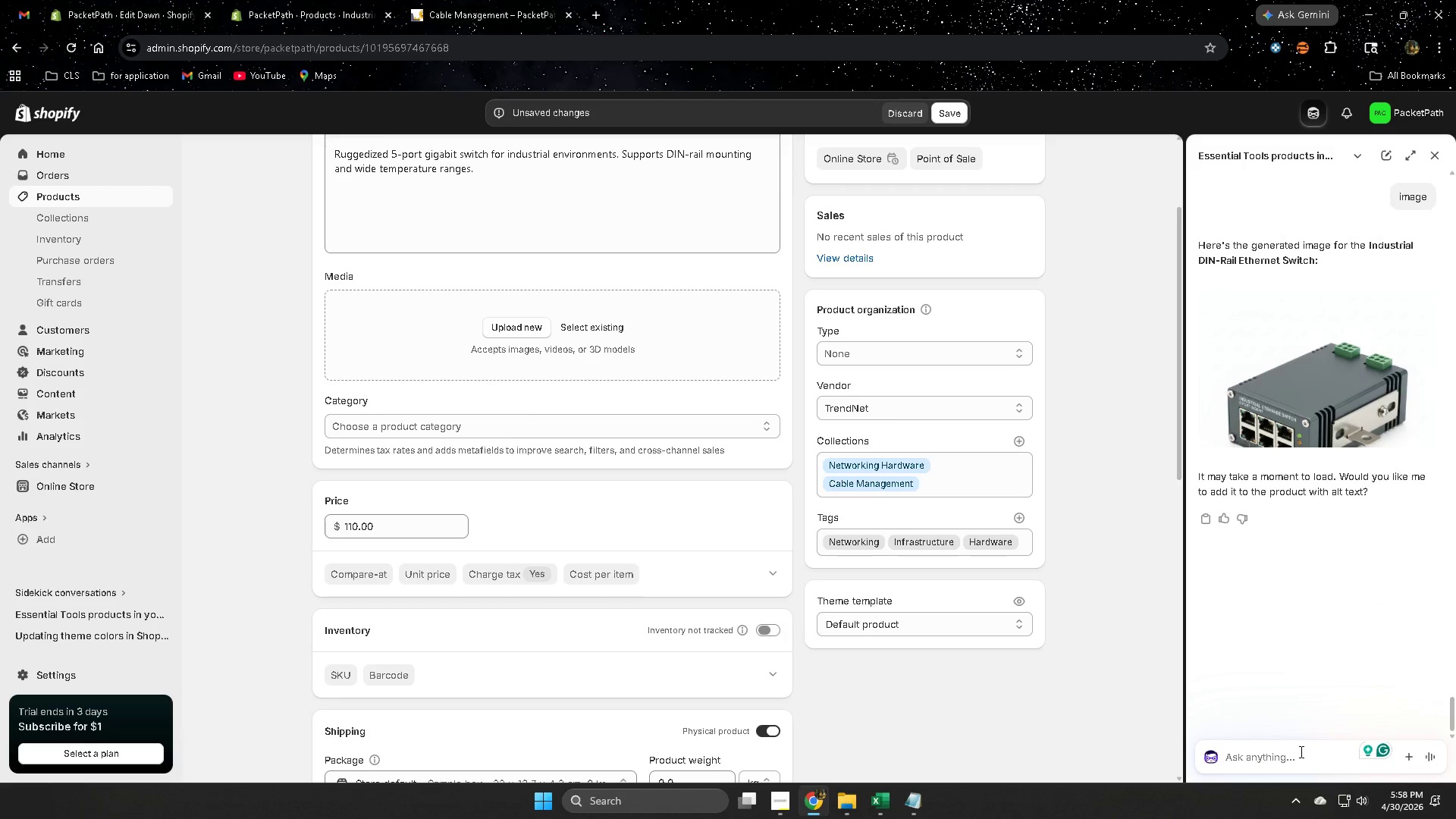 
type(alt text)
 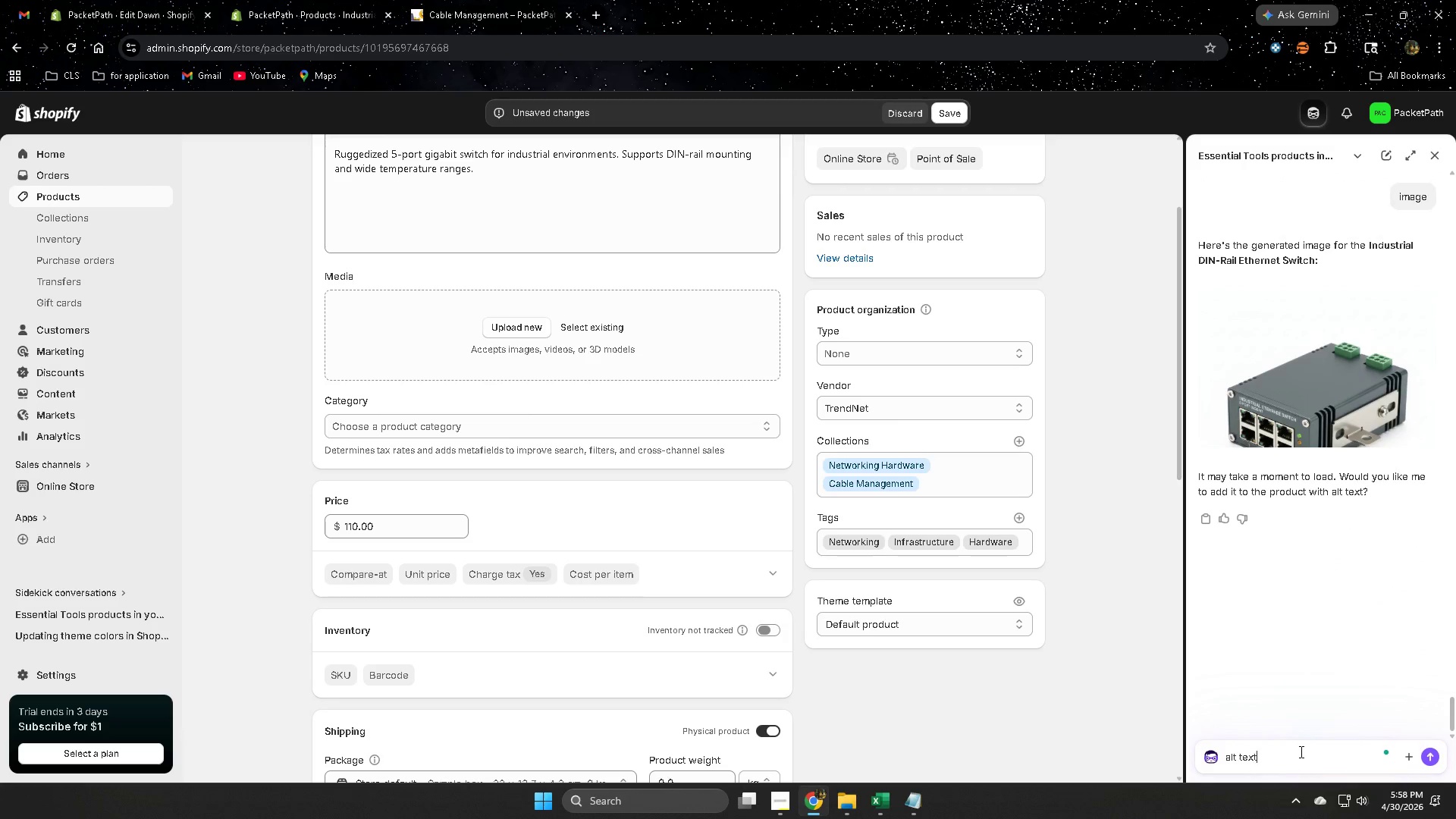 
key(Enter)
 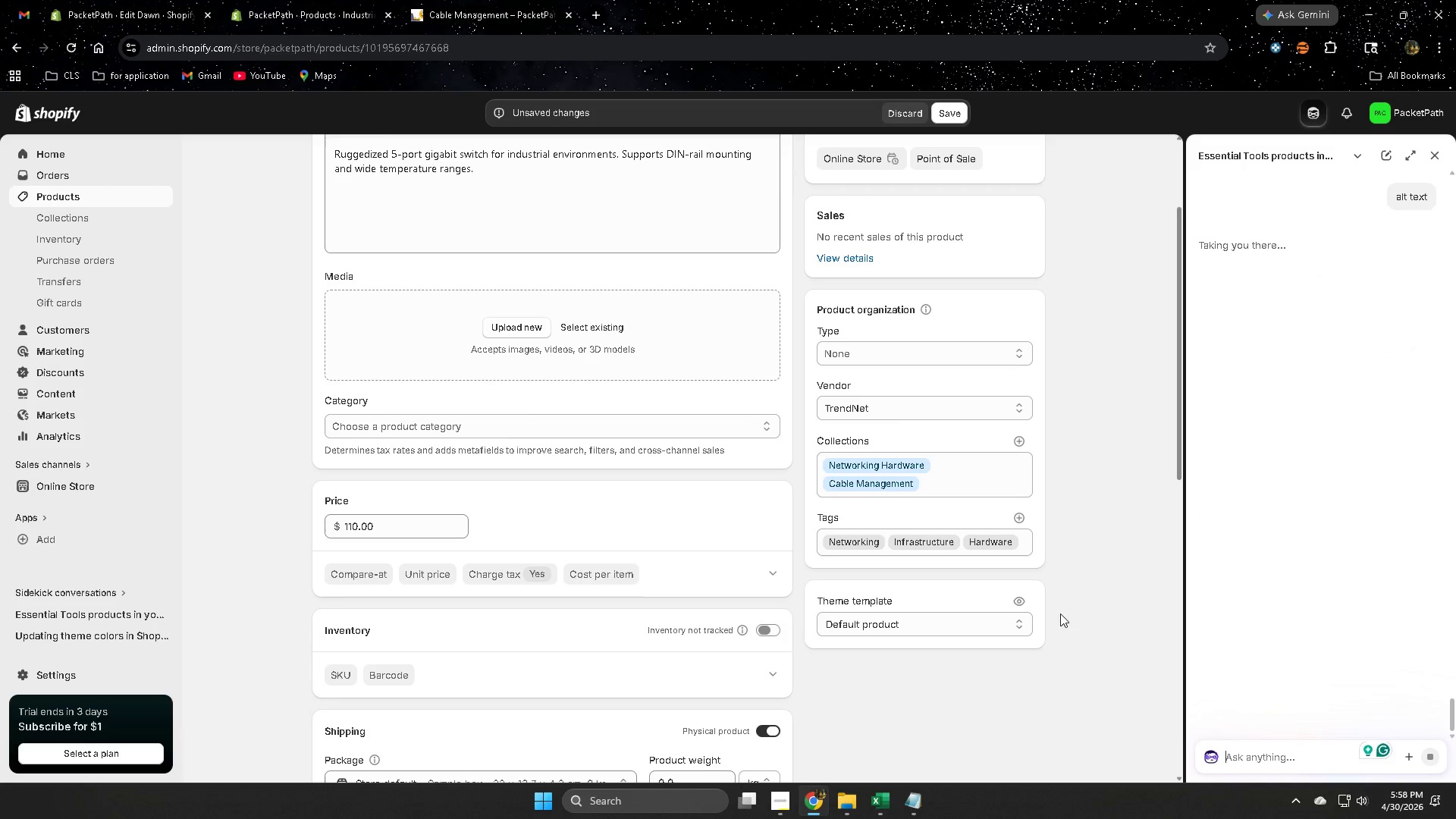 
scroll: coordinate [1072, 557], scroll_direction: up, amount: 5.0
 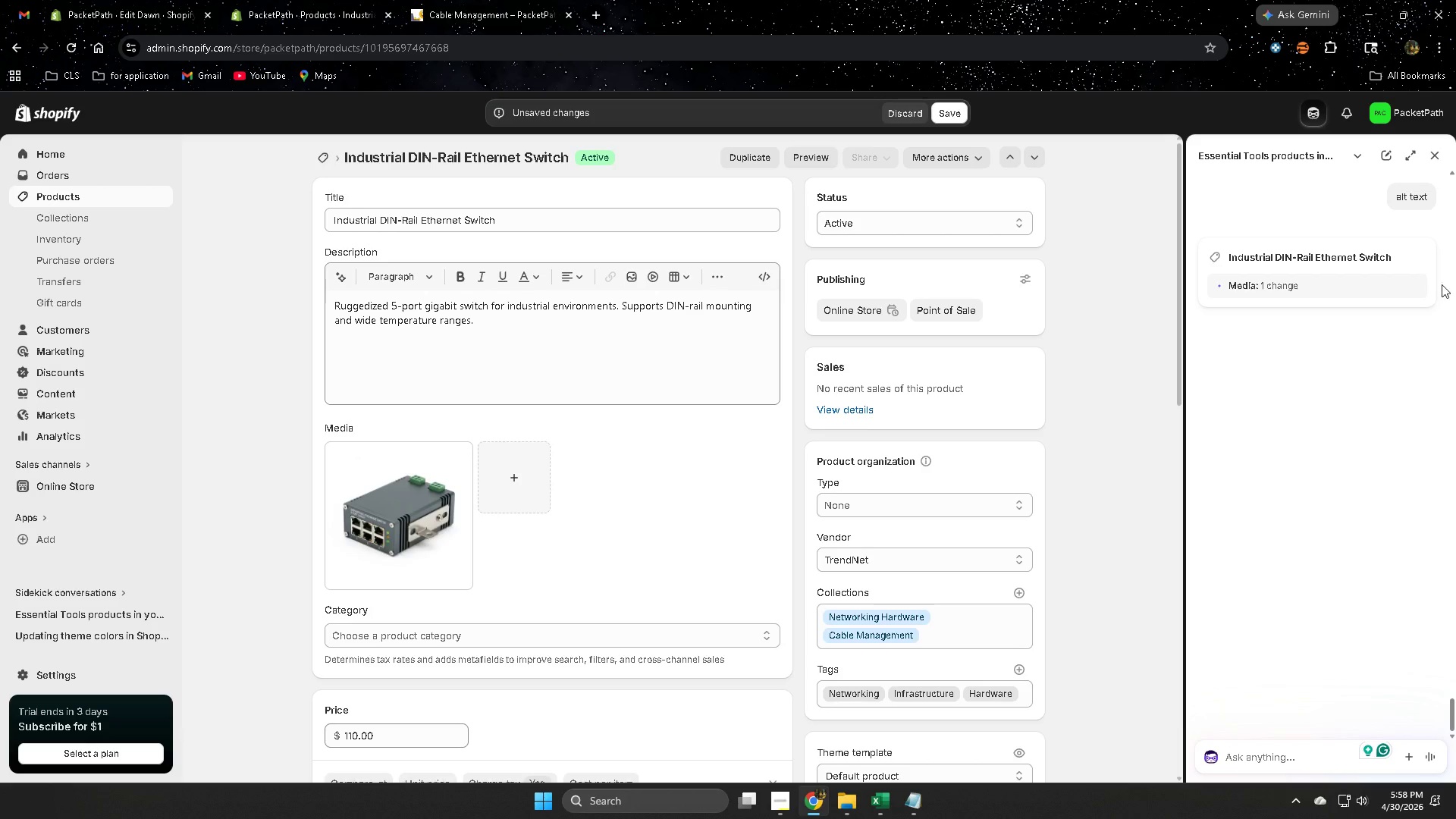 
wait(8.15)
 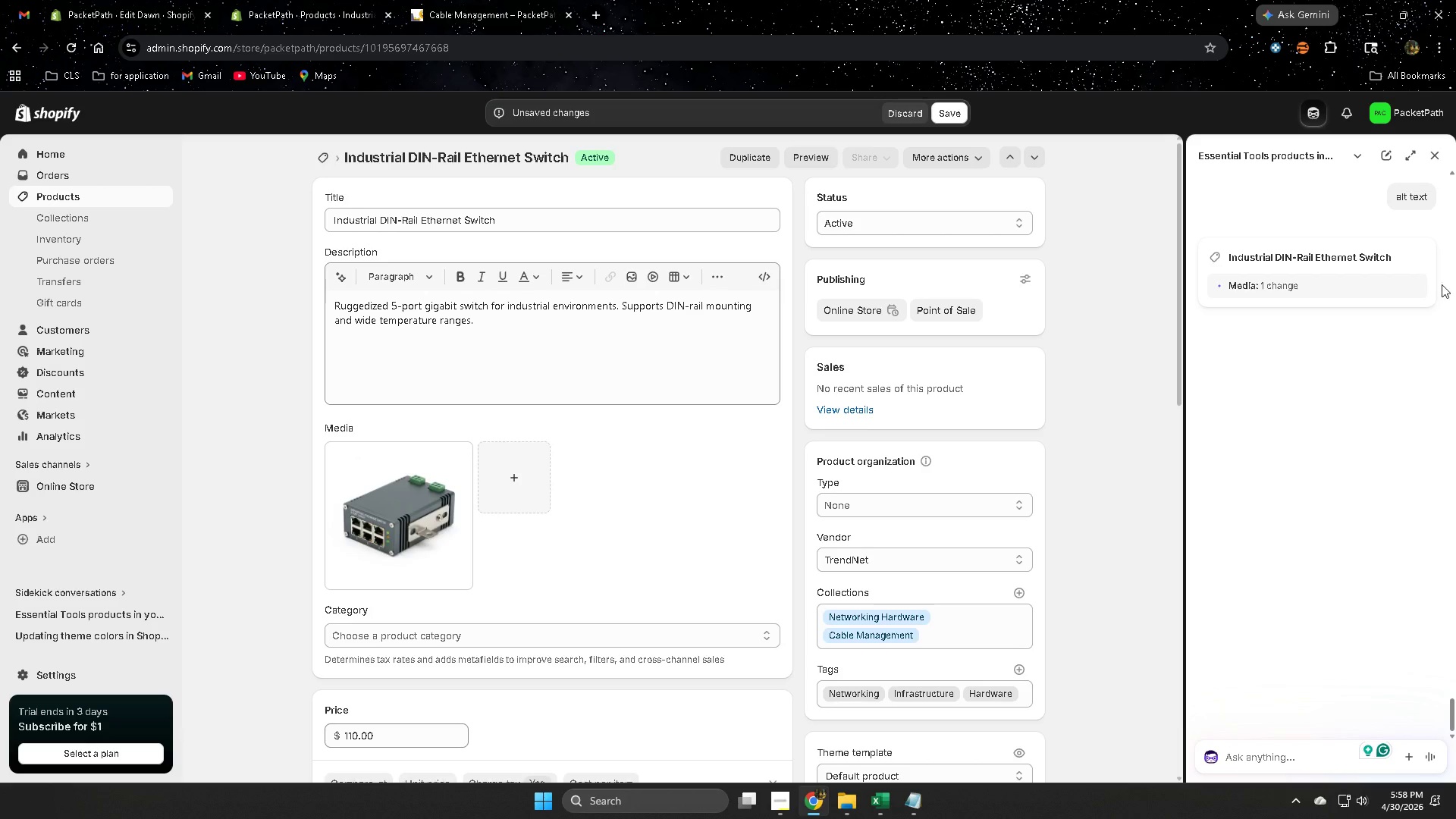 
left_click([383, 557])
 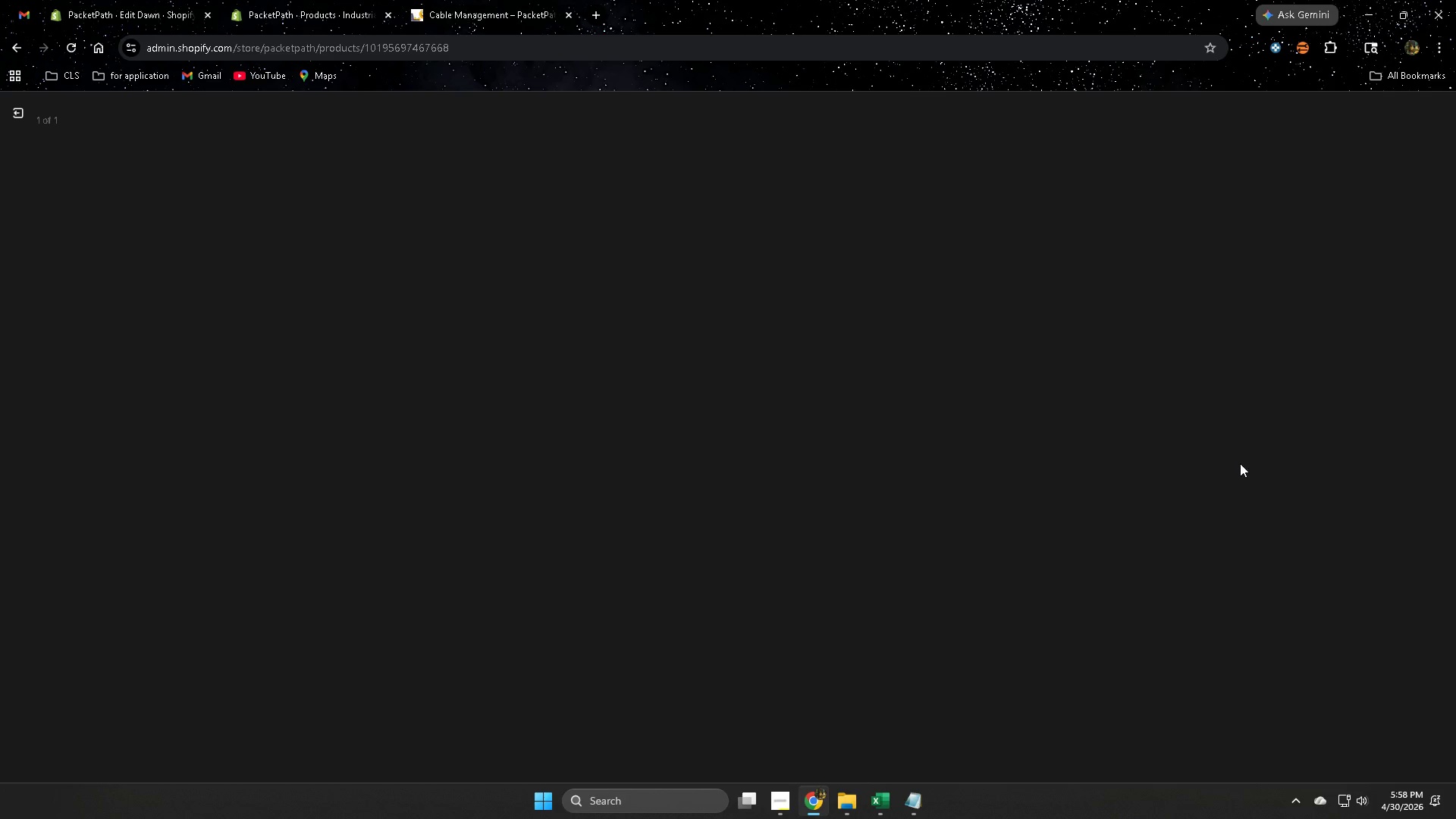 
mouse_move([1277, 430])
 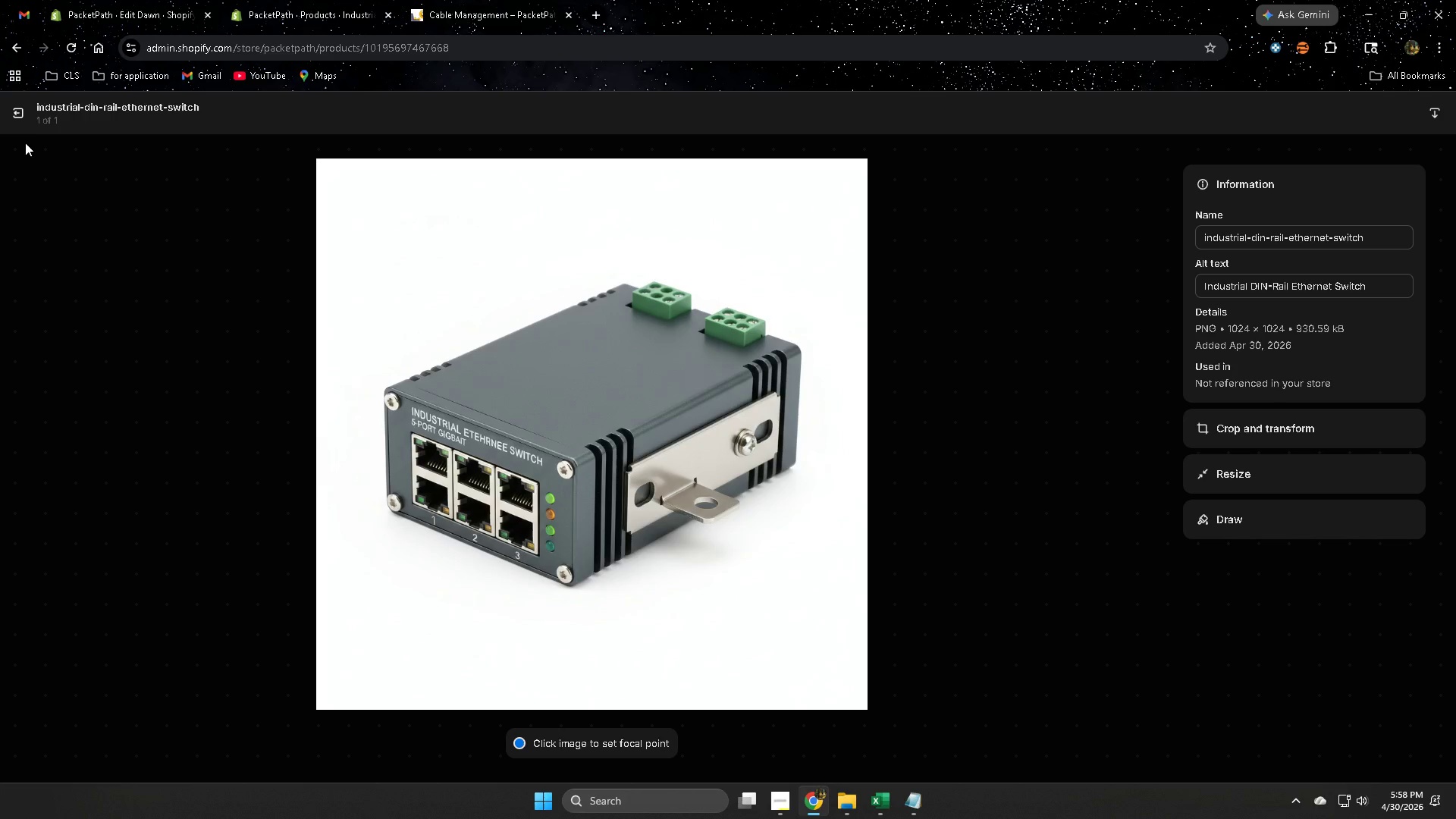 
left_click([18, 119])
 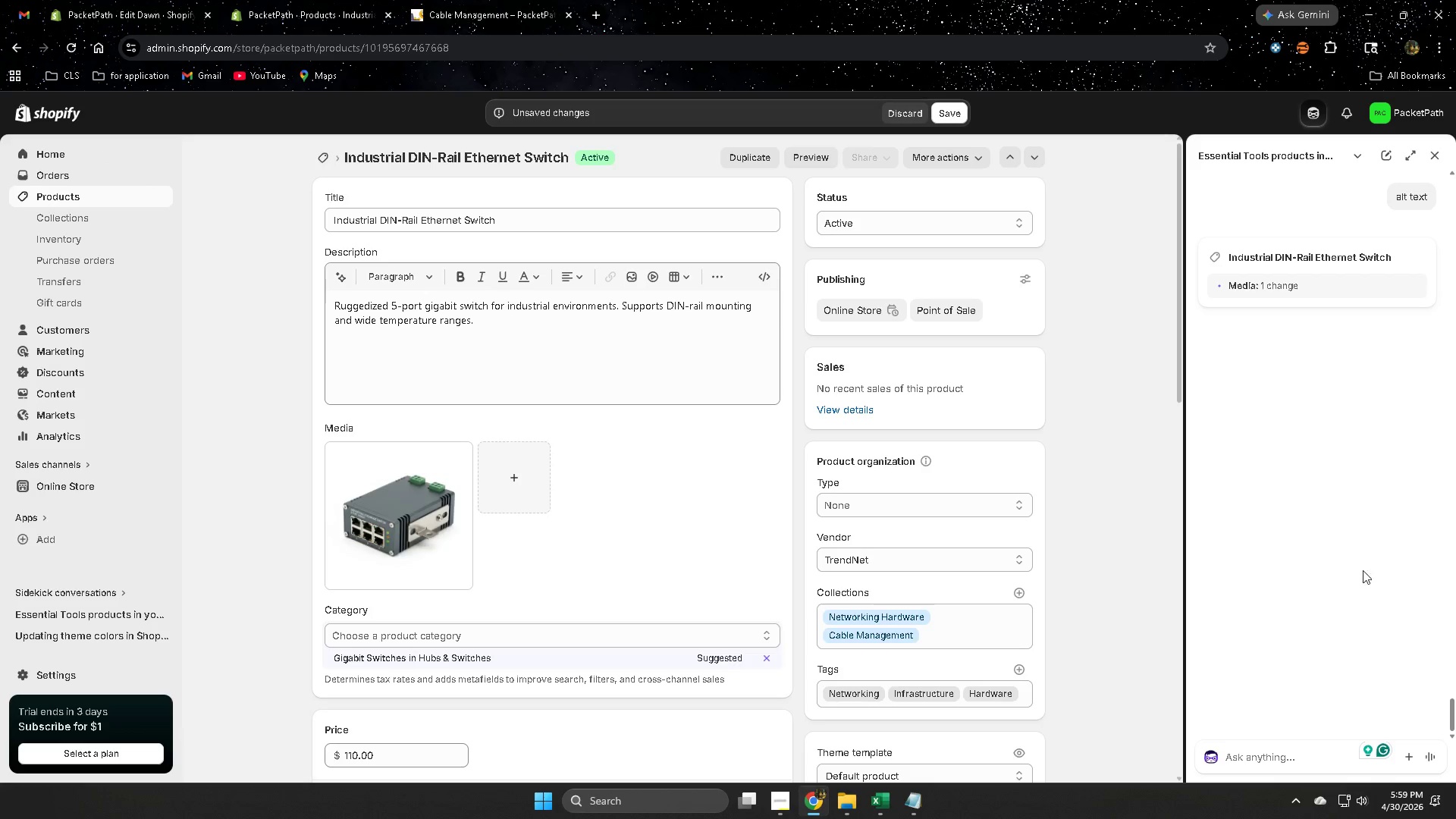 
scroll: coordinate [1288, 735], scroll_direction: down, amount: 3.0
 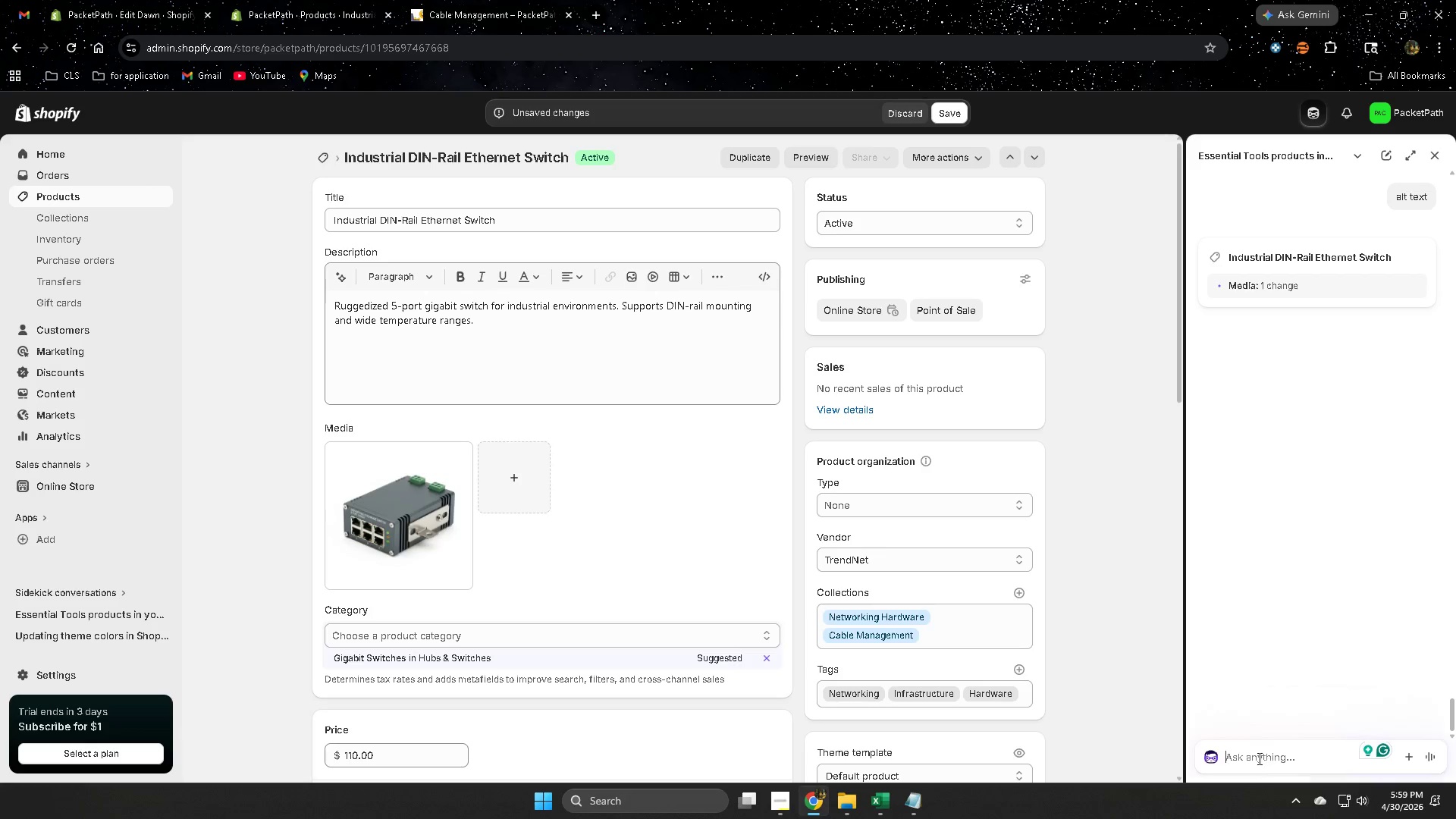 
type(alt text)
 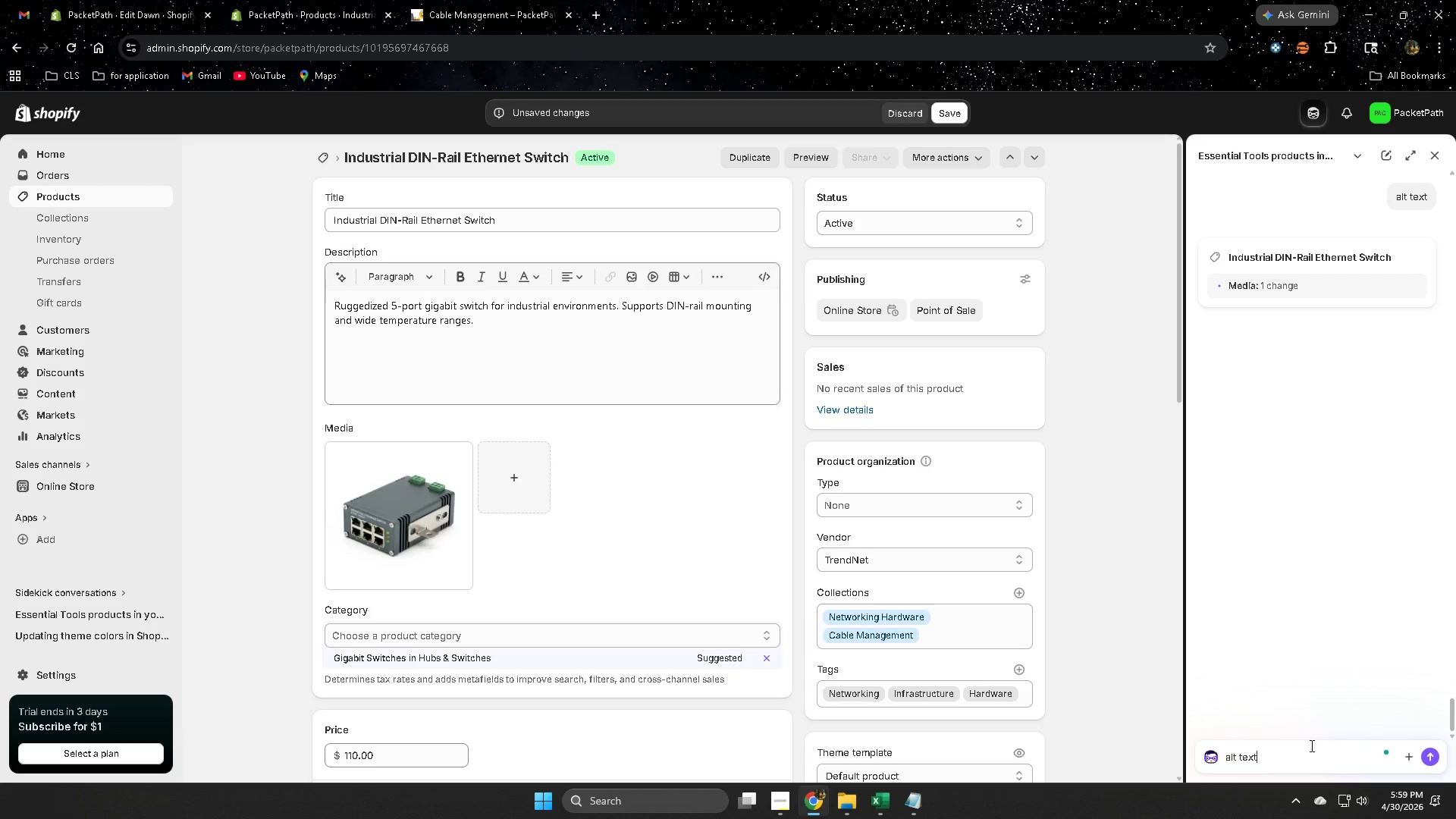 
key(Enter)
 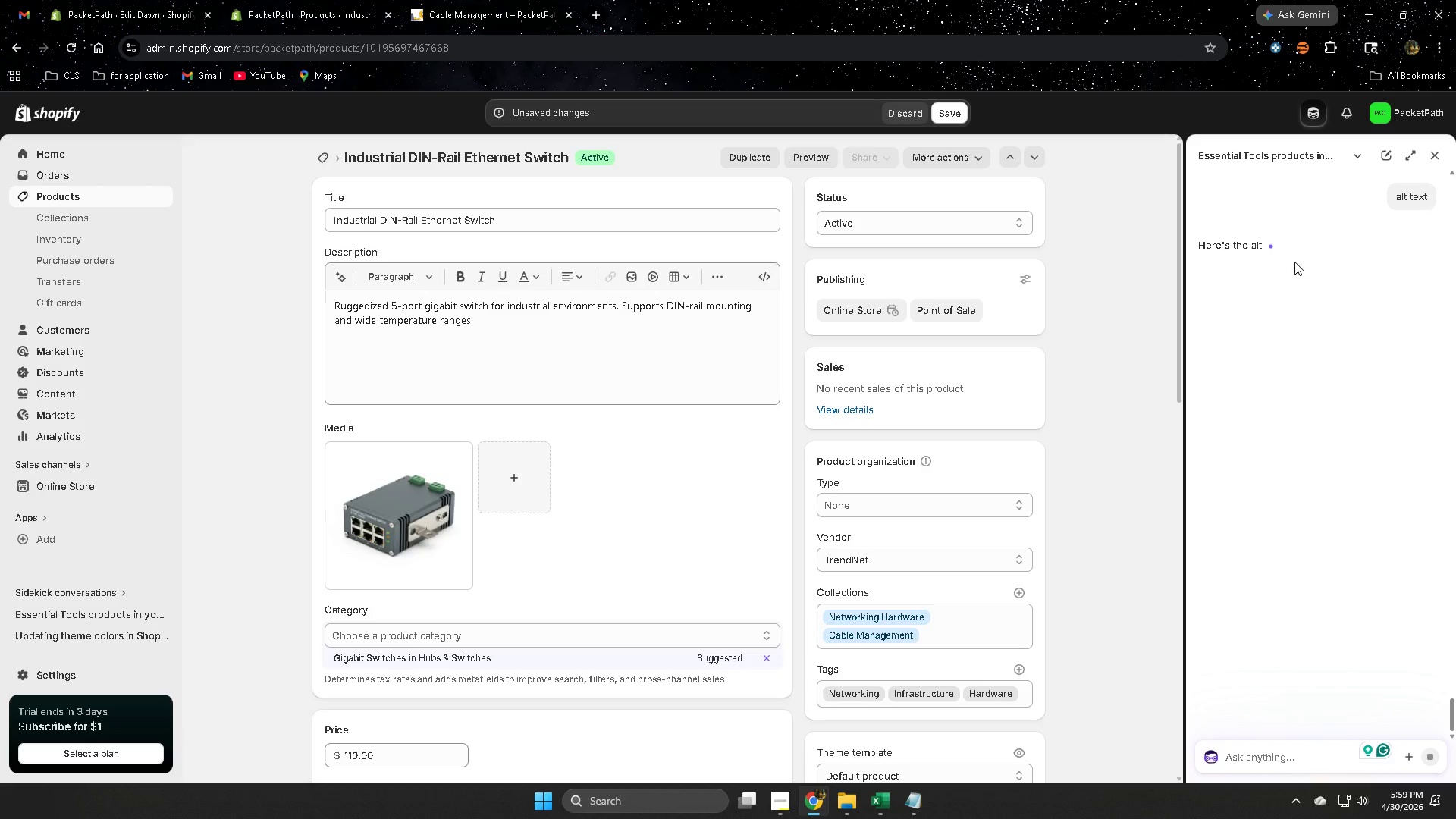 
wait(8.81)
 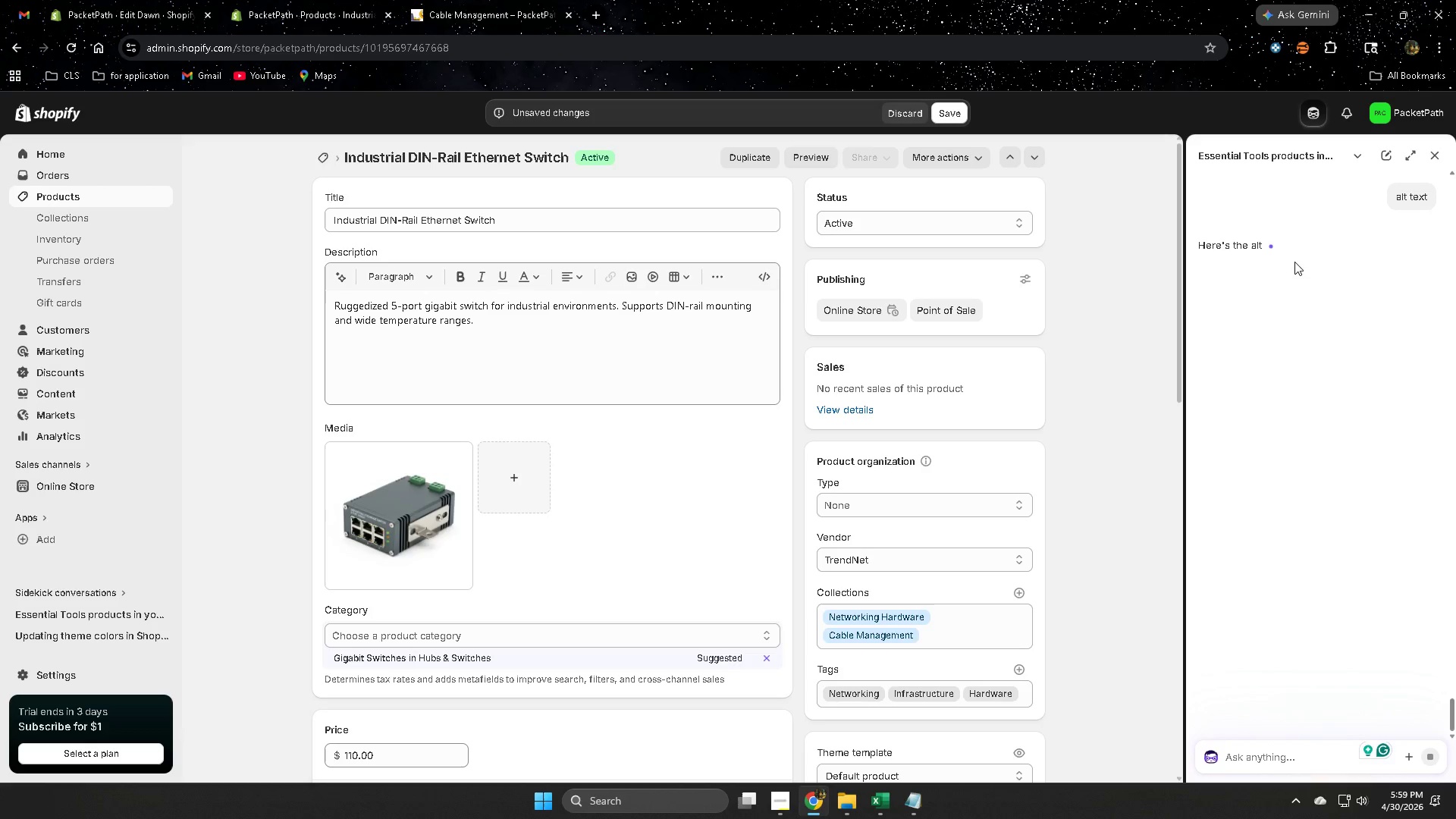 
left_click([1210, 271])
 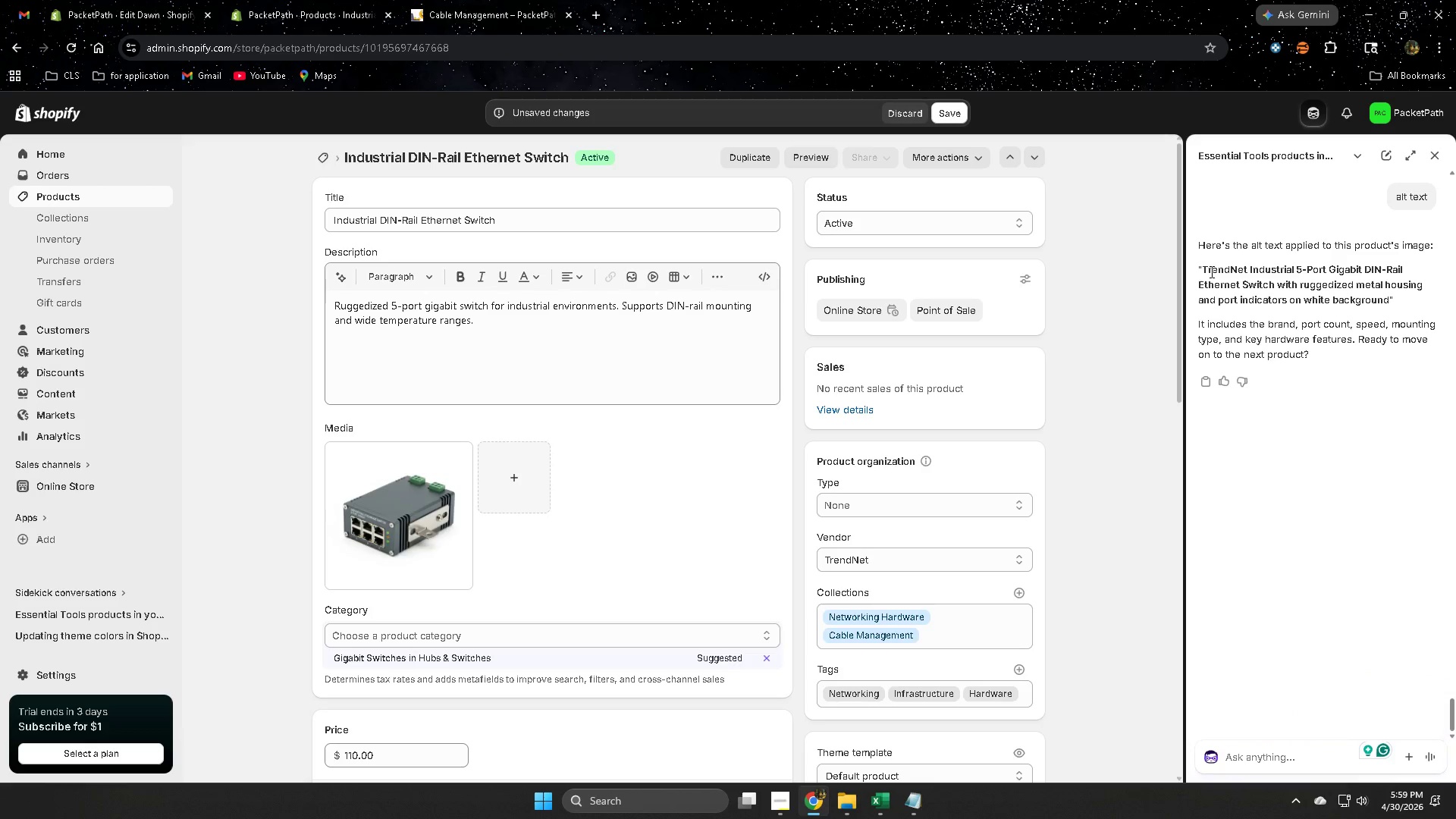 
left_click_drag(start_coordinate=[1210, 271], to_coordinate=[1362, 297])
 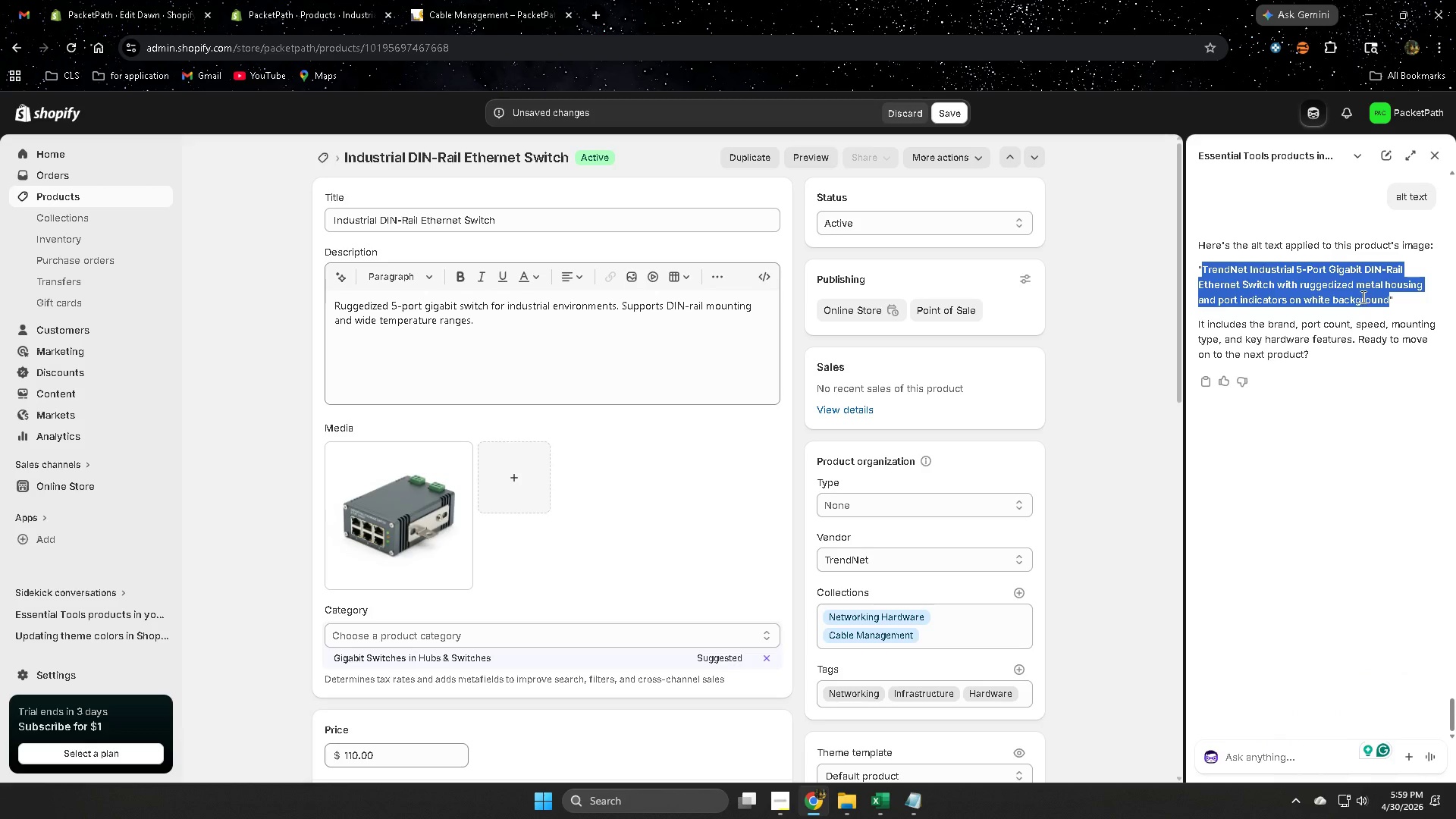 
key(Control+ControlLeft)
 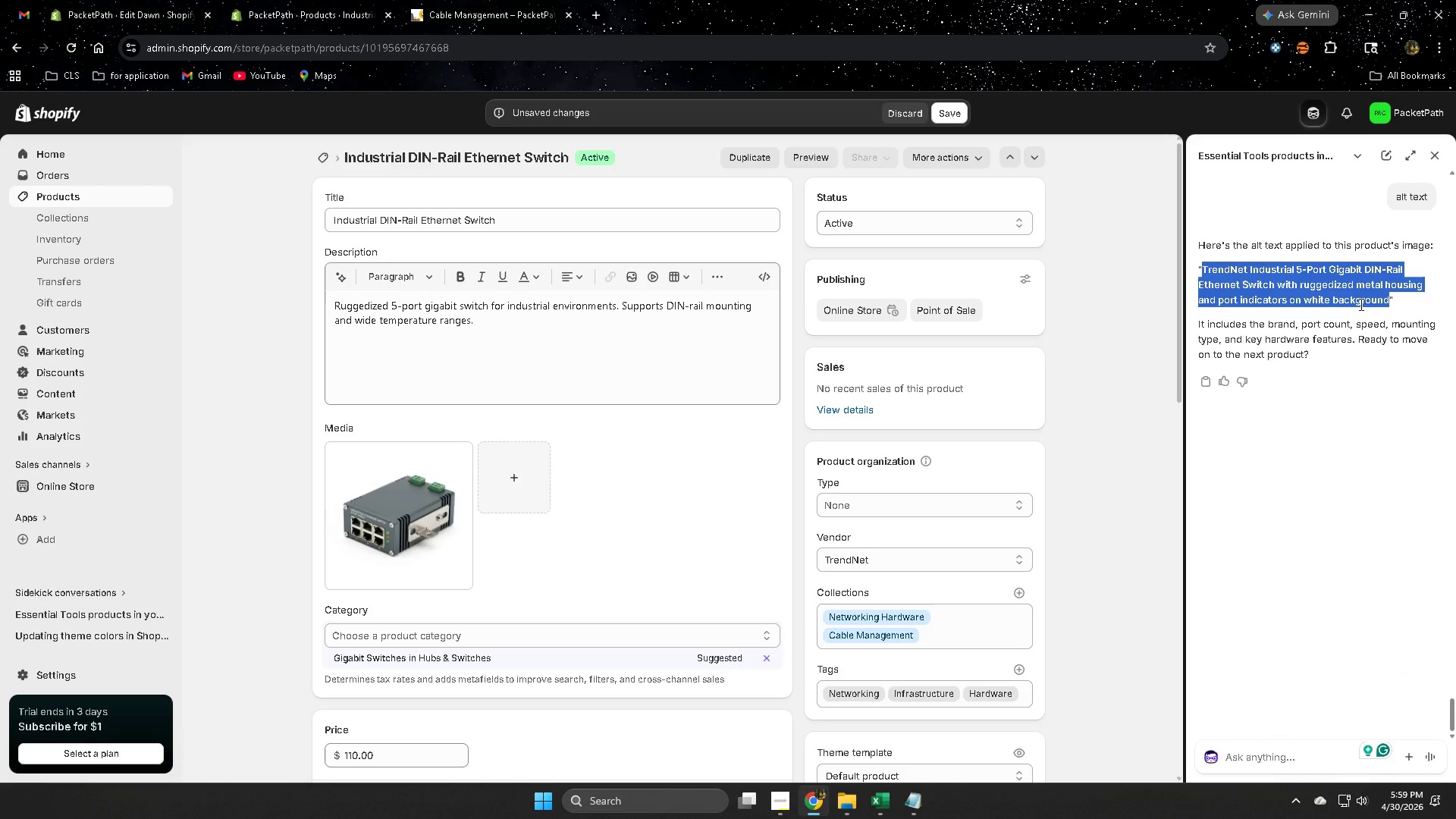 
key(Control+C)
 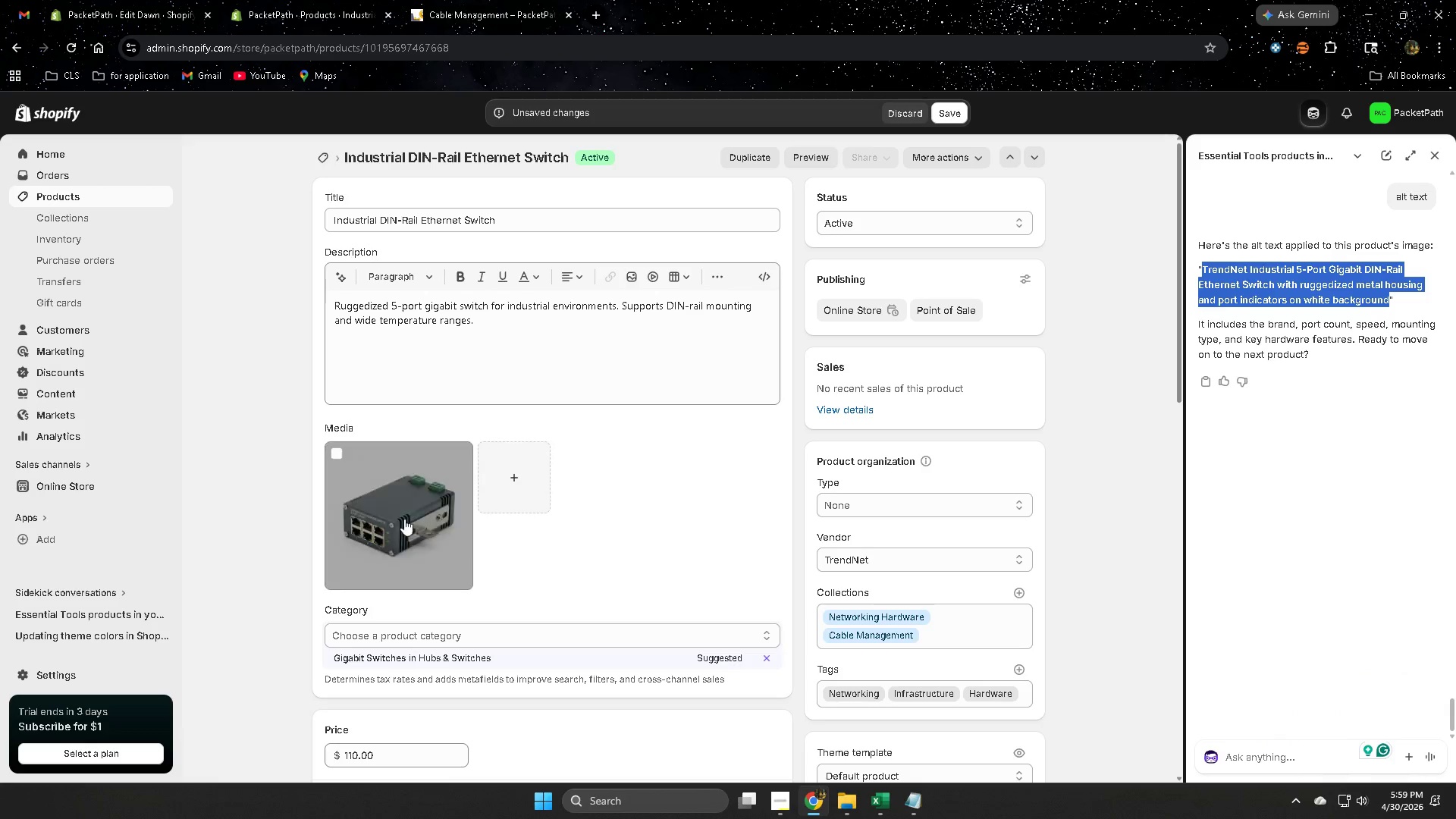 
left_click([396, 525])
 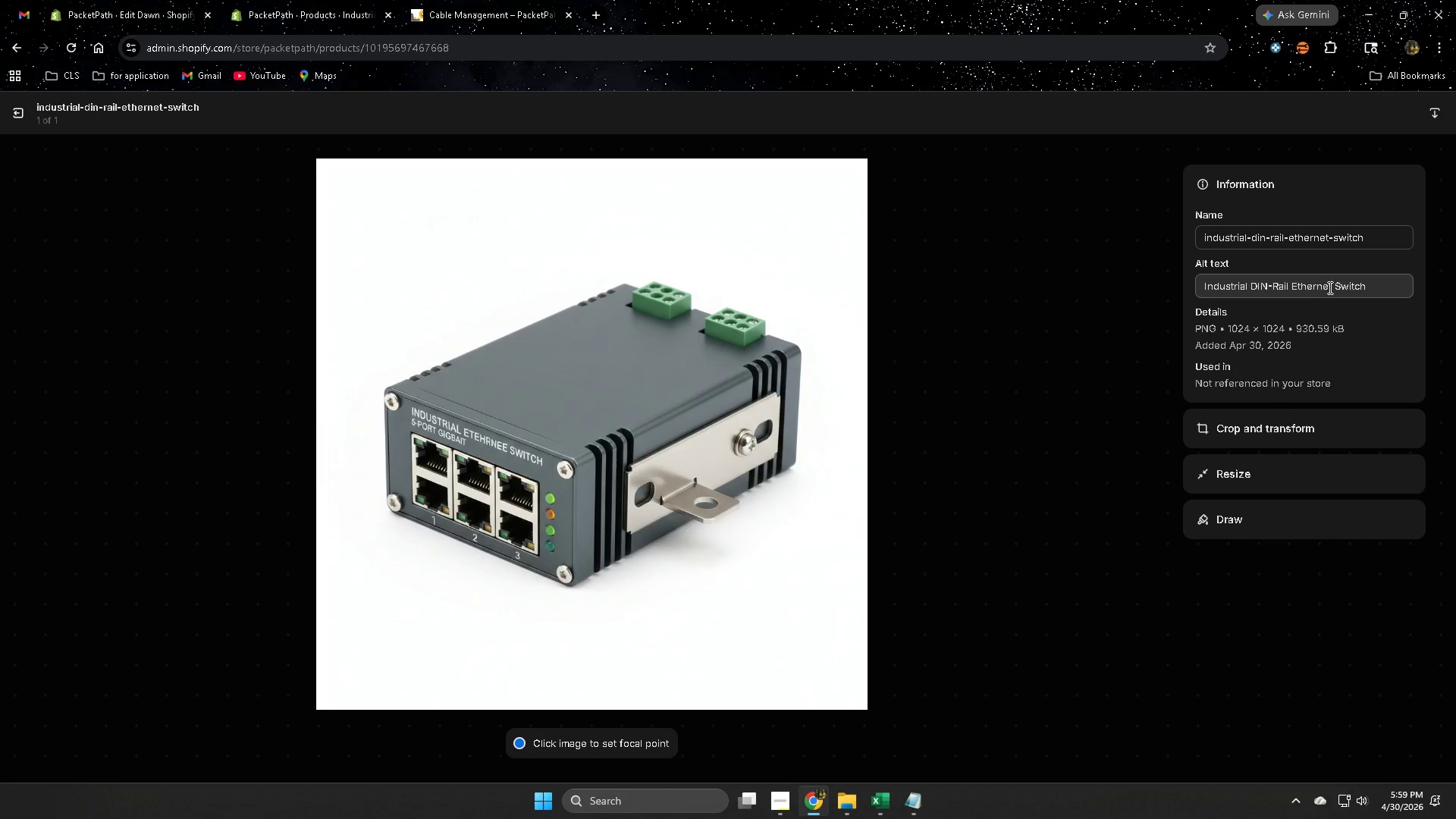 
double_click([1397, 284])
 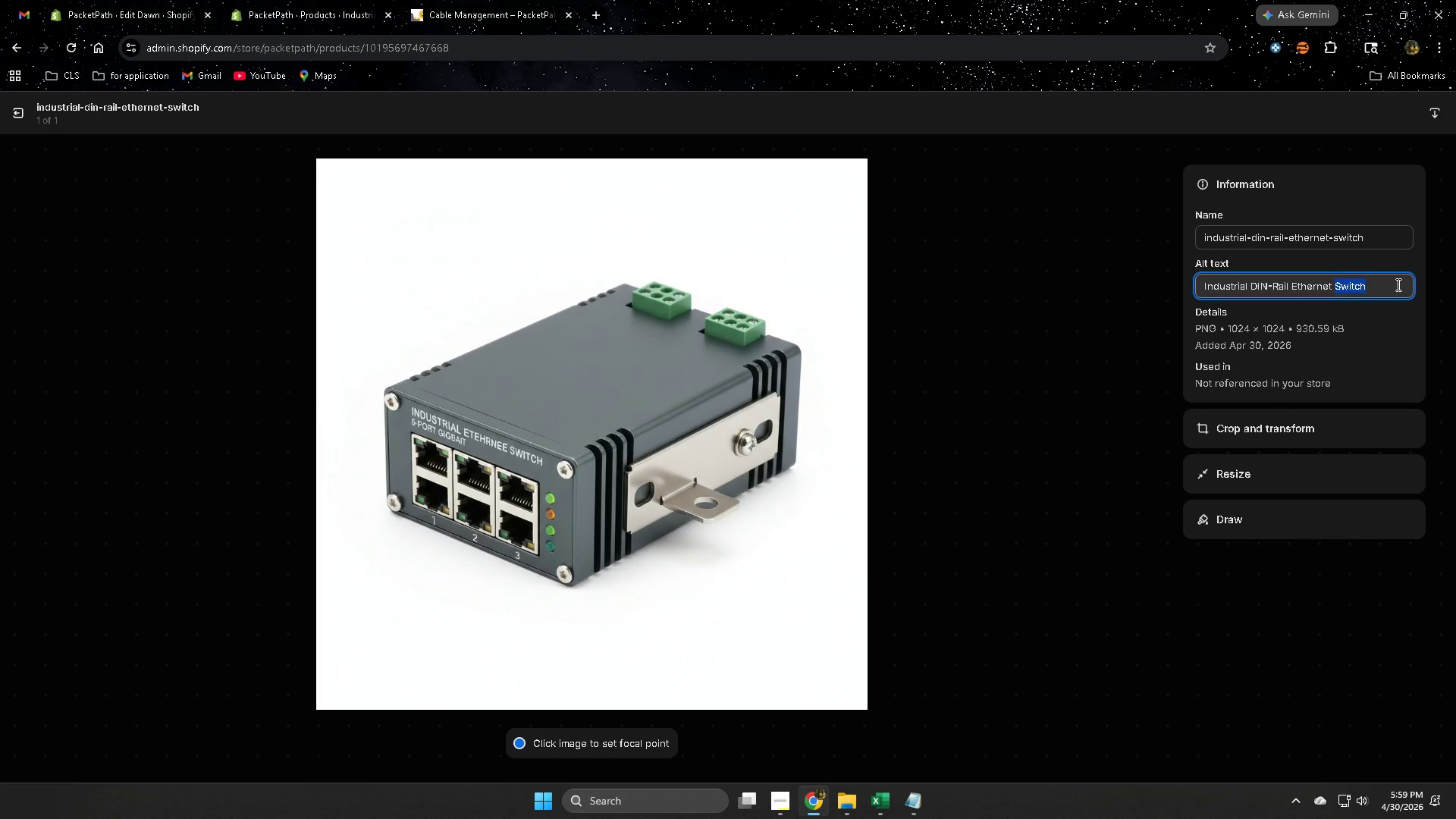 
triple_click([1397, 284])
 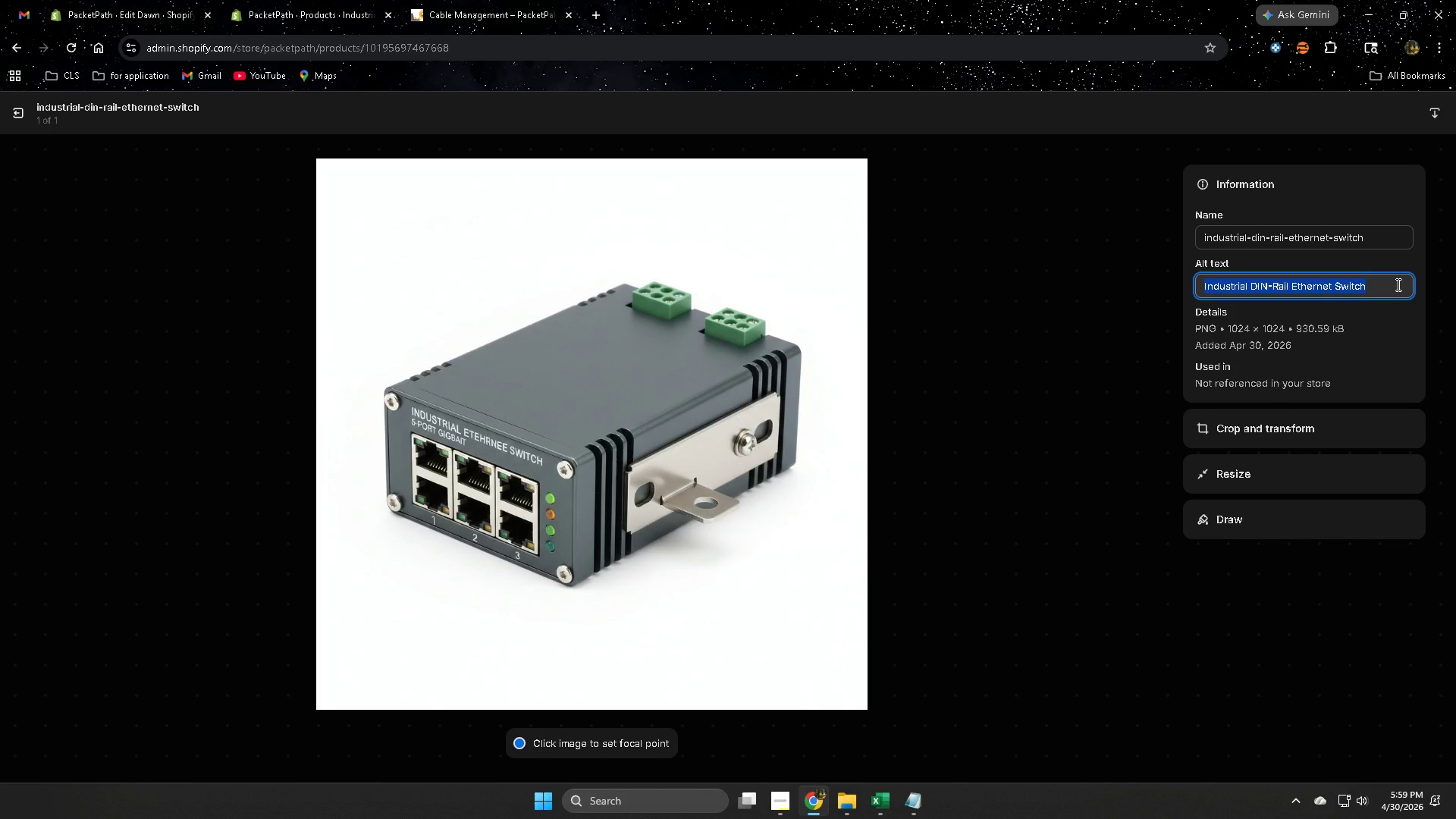 
hold_key(key=ControlLeft, duration=0.33)